 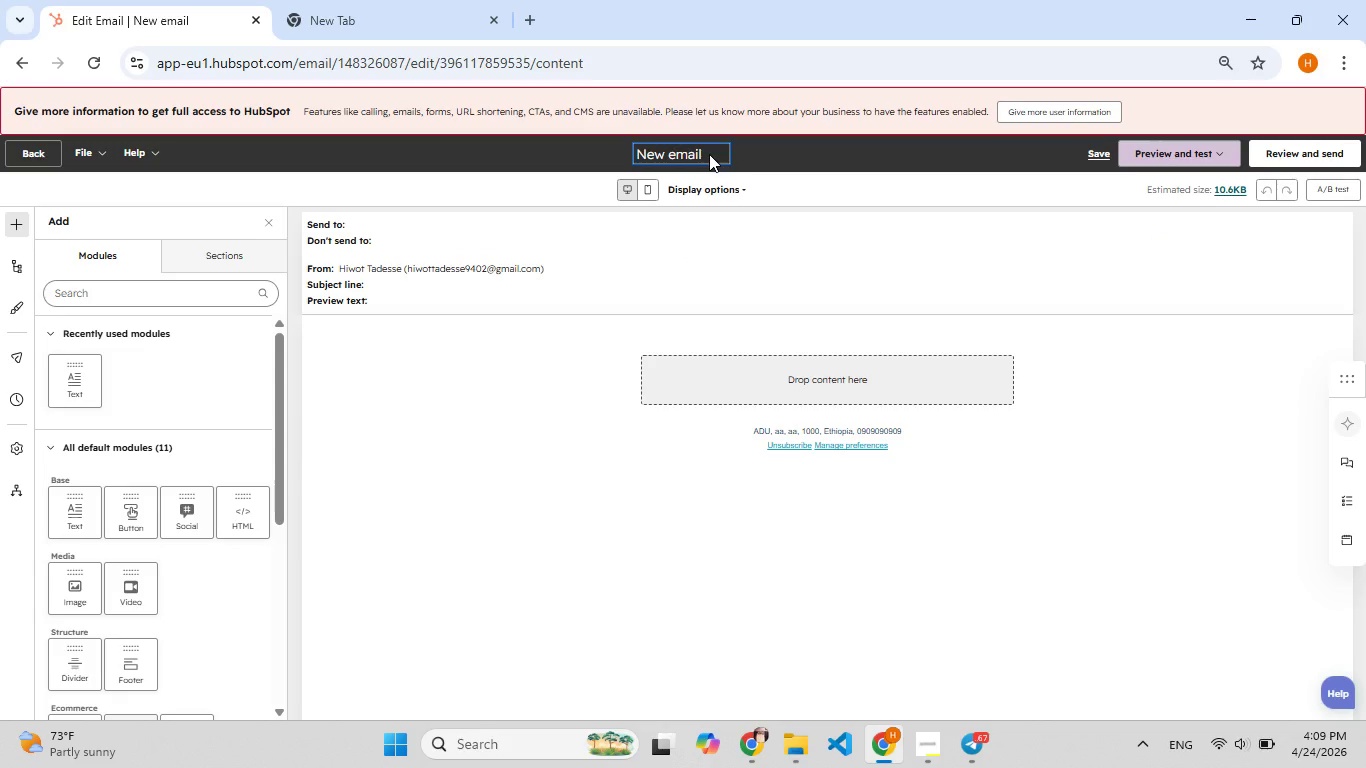 
hold_key(key=F9, duration=1.3)
 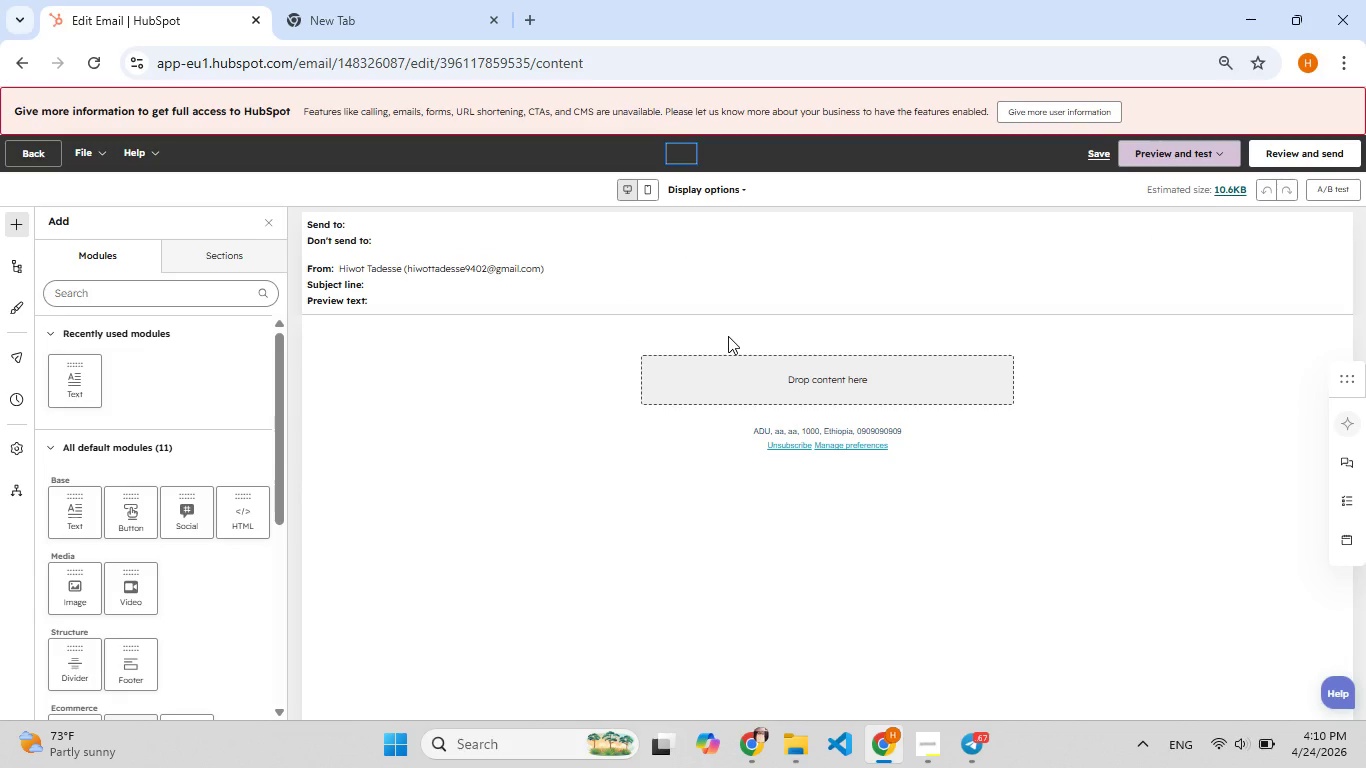 
hold_key(key=Backspace, duration=1.28)
 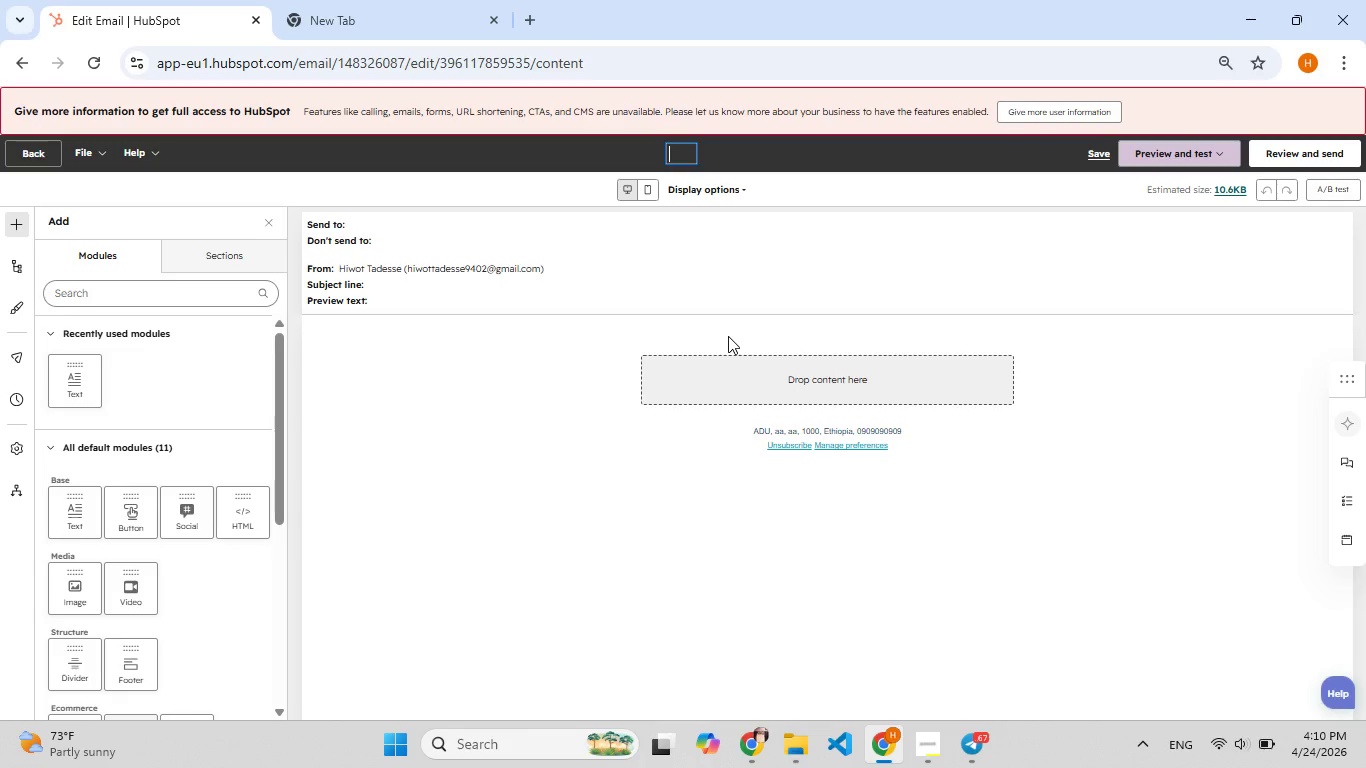 
type(Cdl[F9])
key(Backspace)
key(Backspace)
type([F9]DL)
 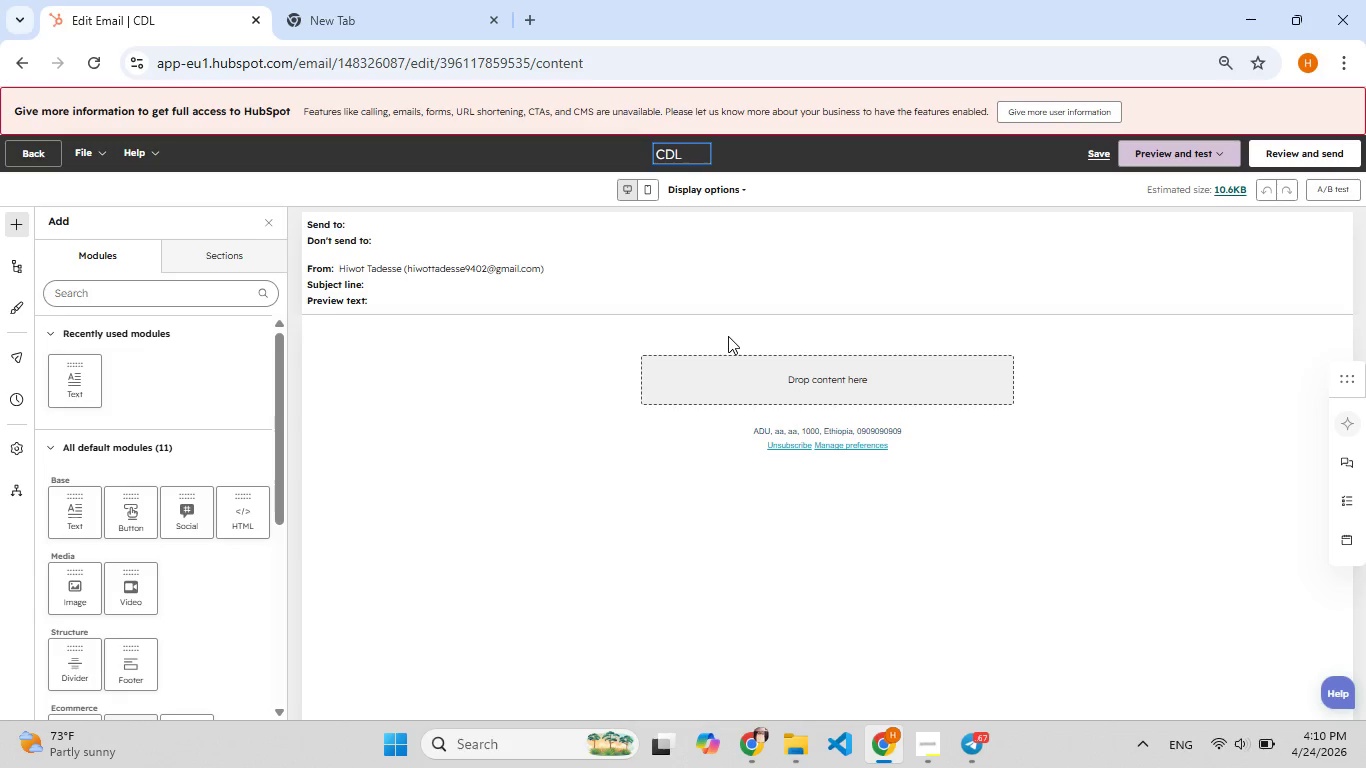 
wait(7.38)
 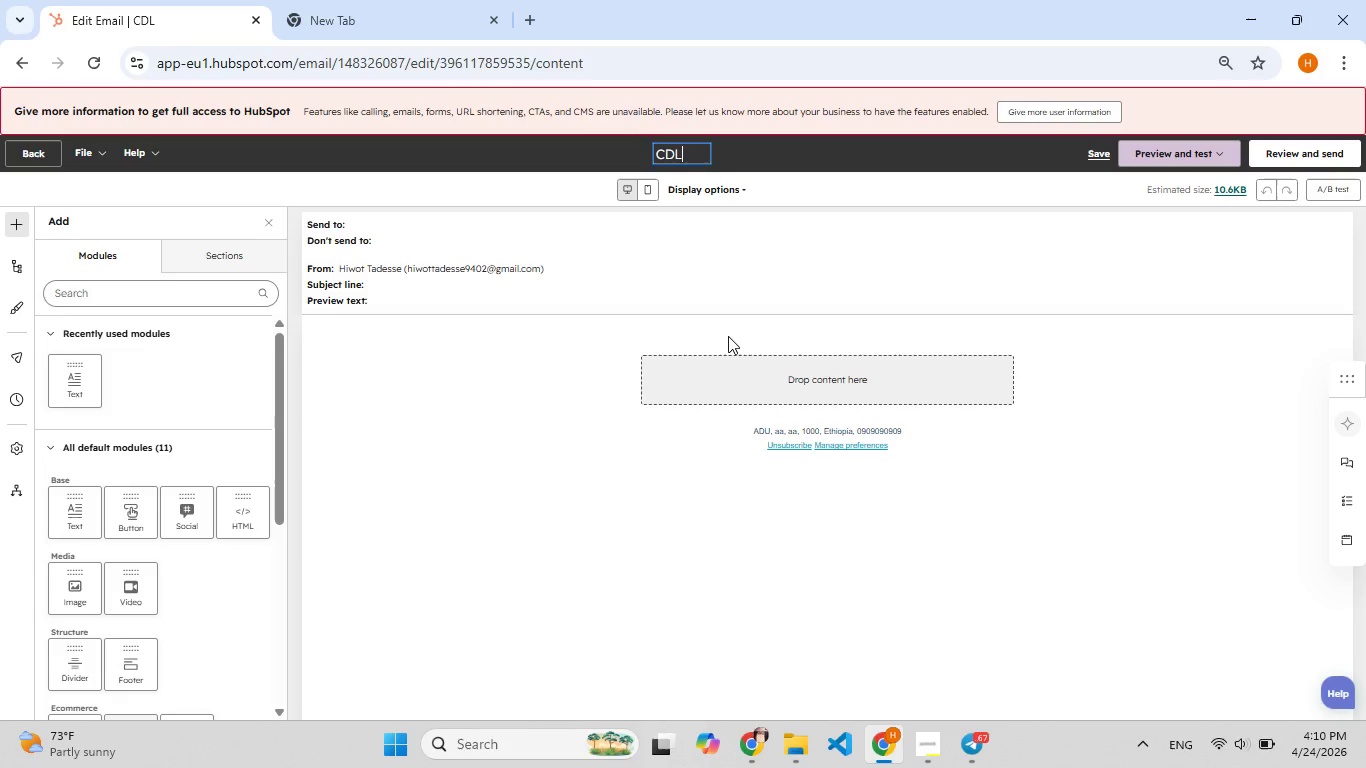 
type( No-Sh[F7]ow)
 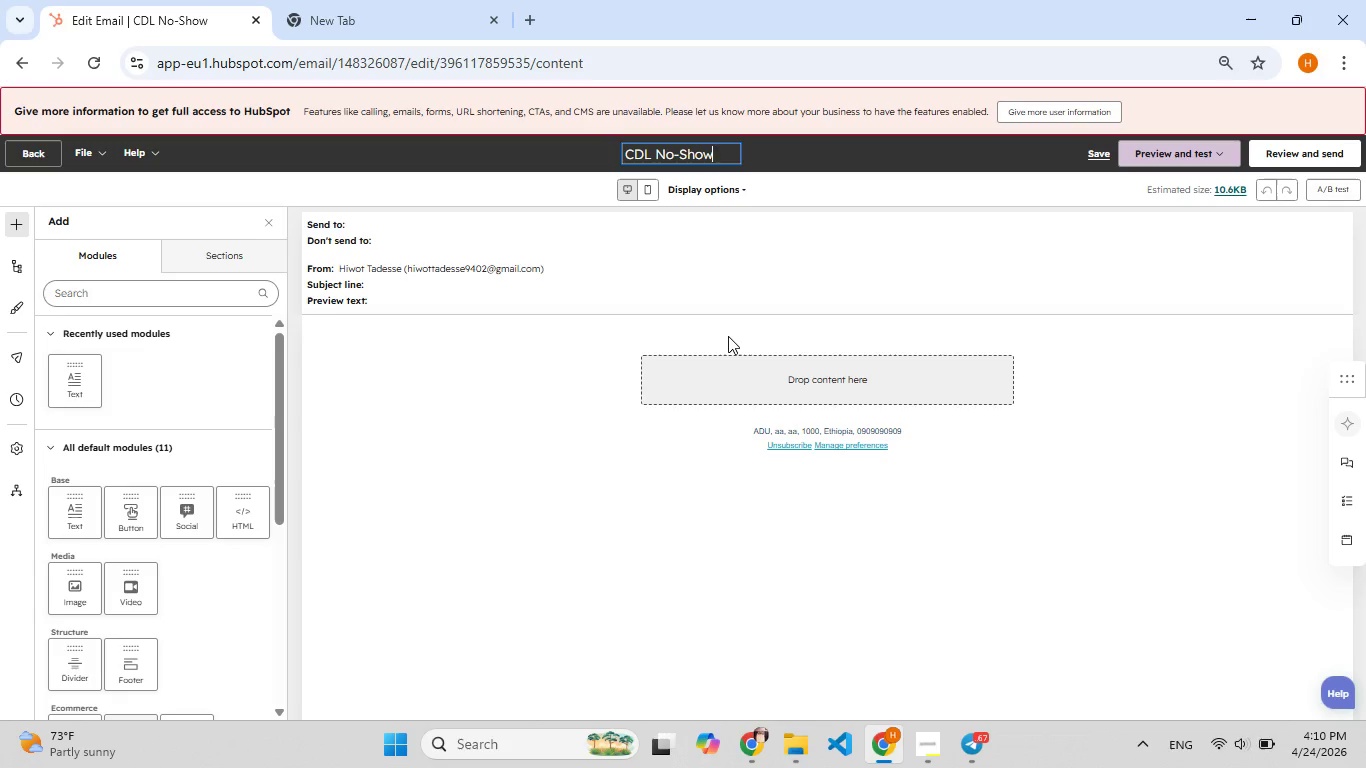 
type( Recovery - oen ouse[F9])
key(Backspace)
type([F9])
key(Backspace)
key(Backspace)
type([F9][F9])
key(Backspace)
type(H[F7]ouse)
 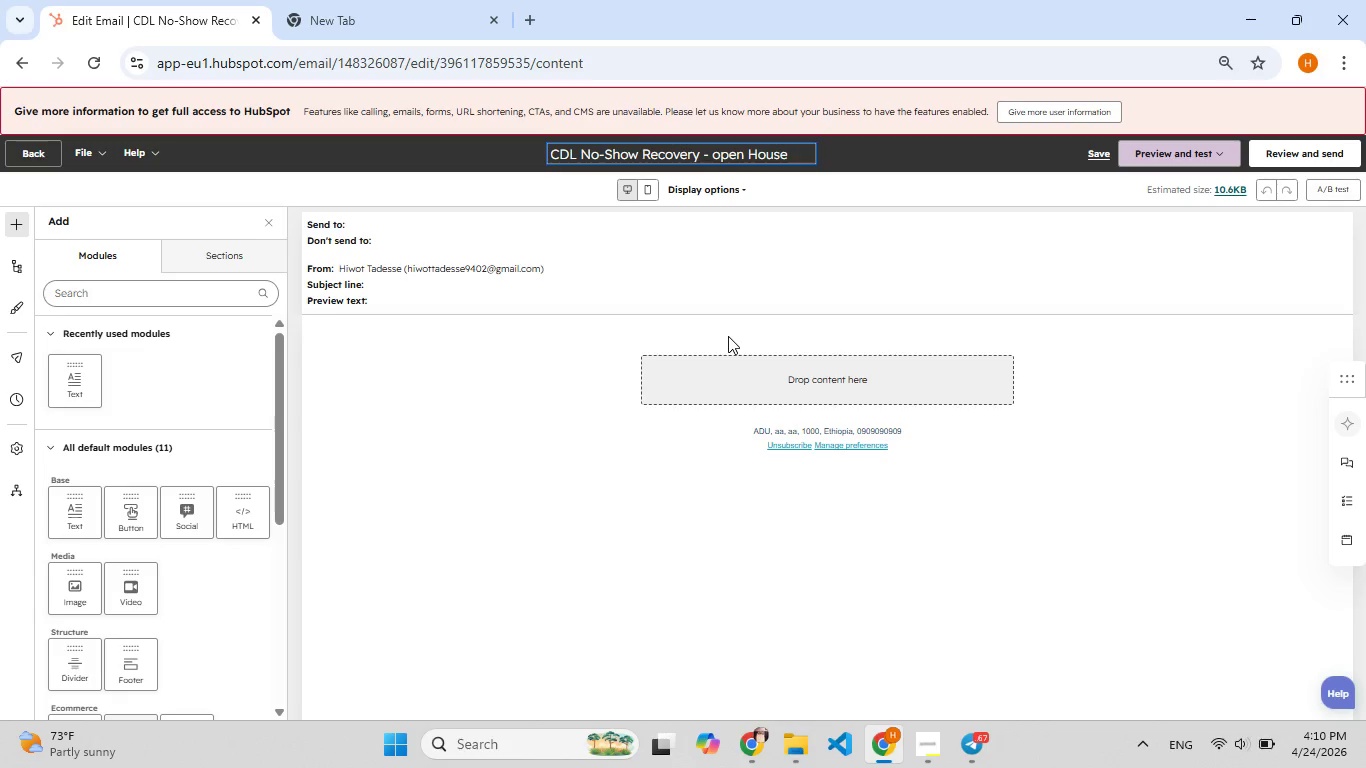 
wait(12.92)
 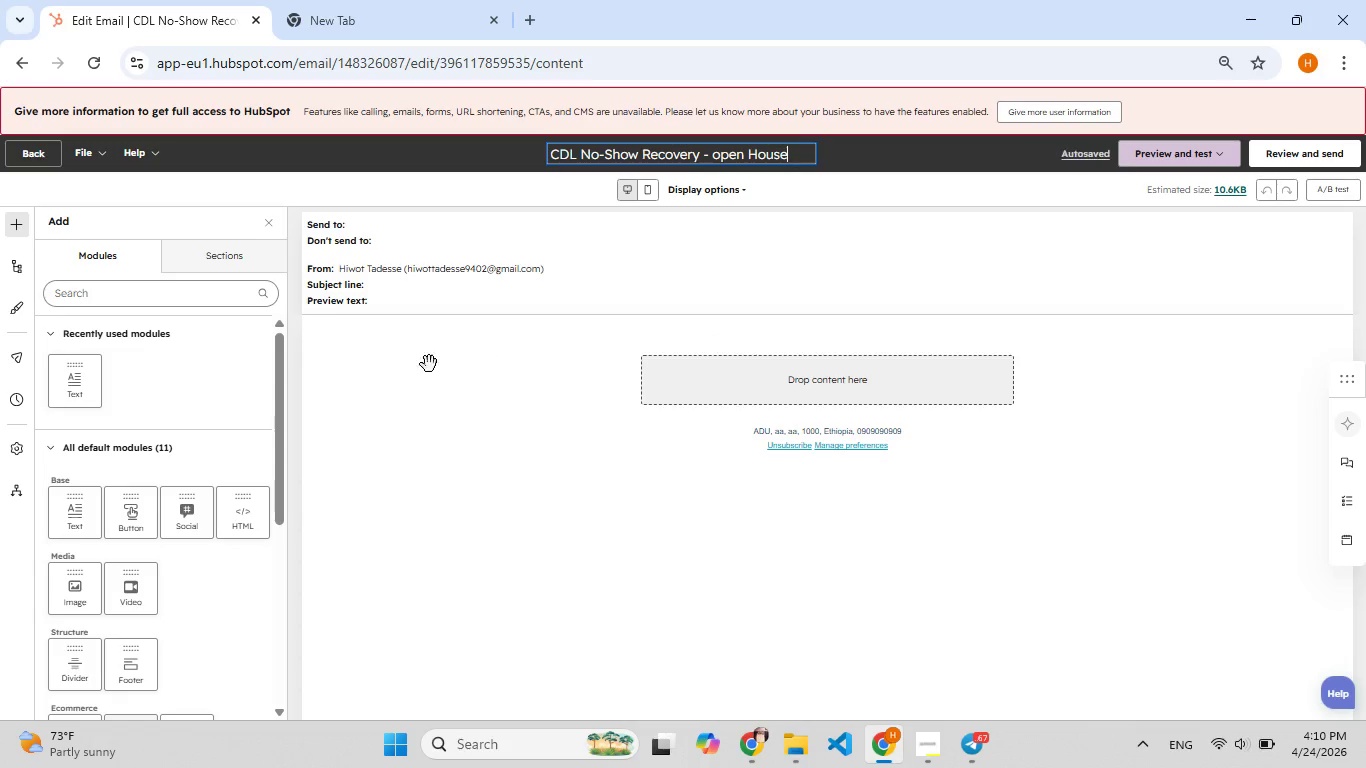 
left_click([367, 280])
 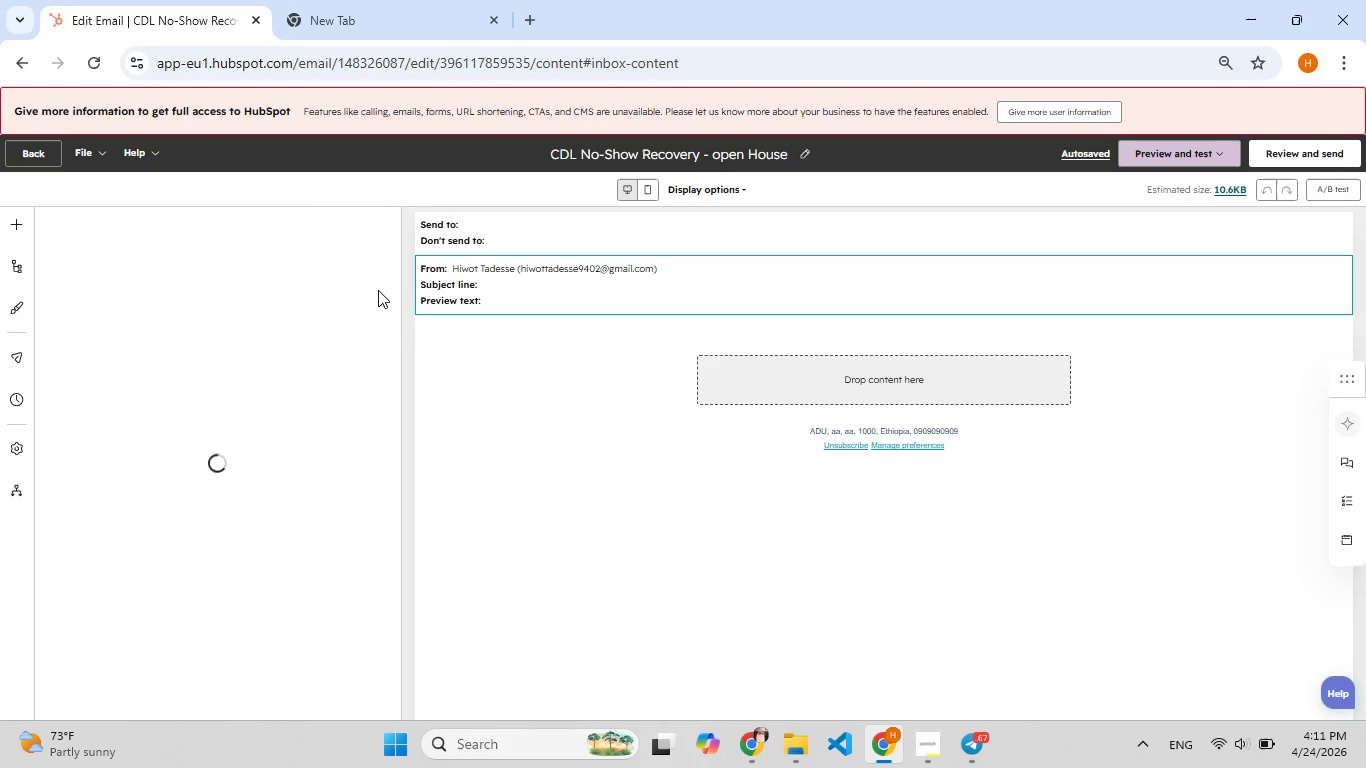 
wait(22.91)
 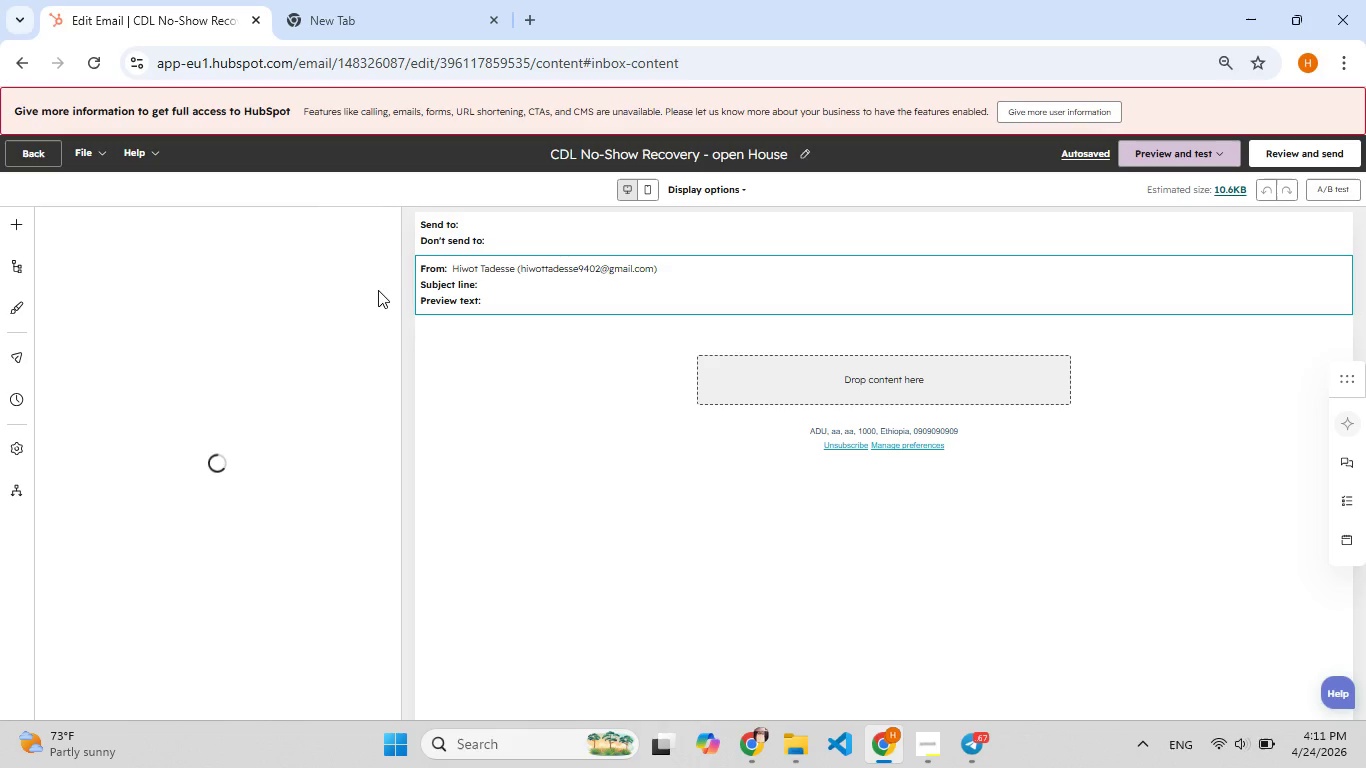 
left_click([213, 318])
 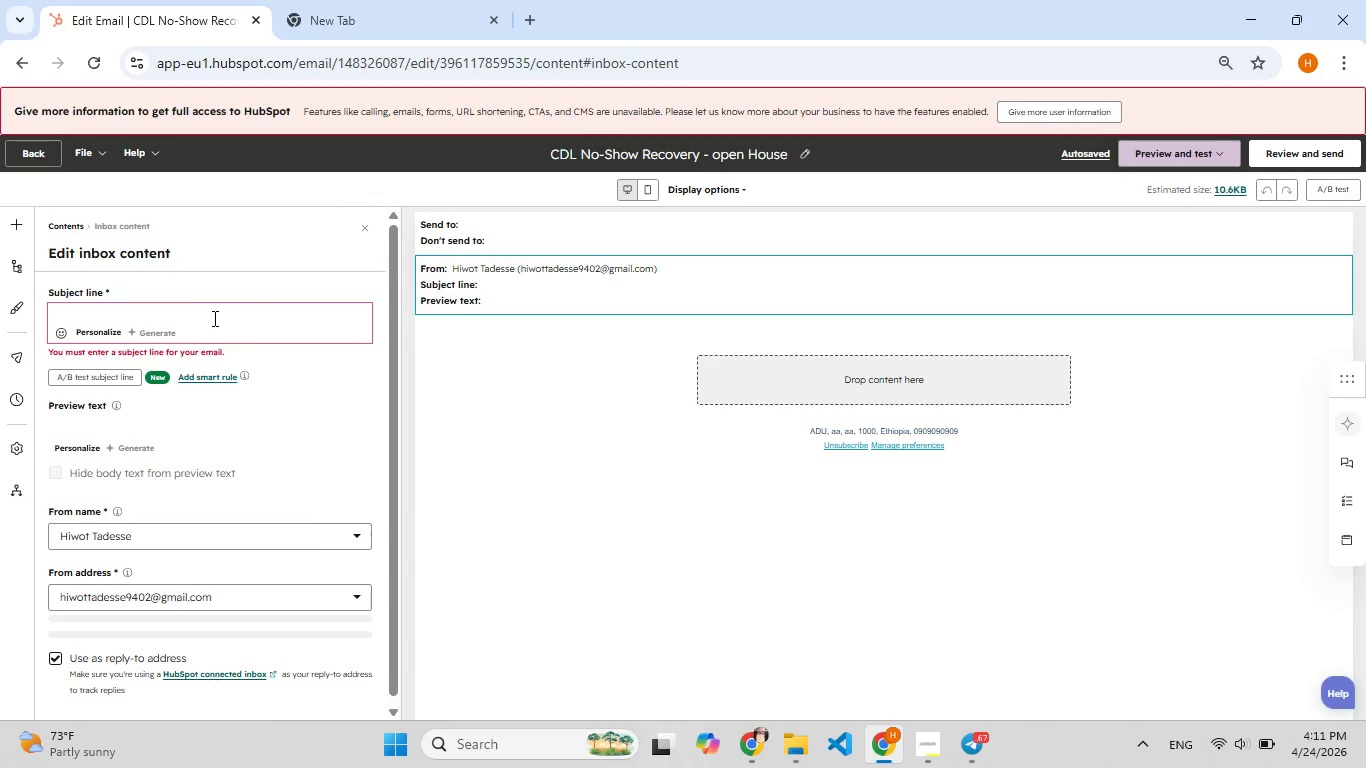 
type(Sorry)
key(Backspace)
type([F9][F9])
key(Backspace)
type(Sorry We Missed you A)
key(Backspace)
type([F9]at {{)
 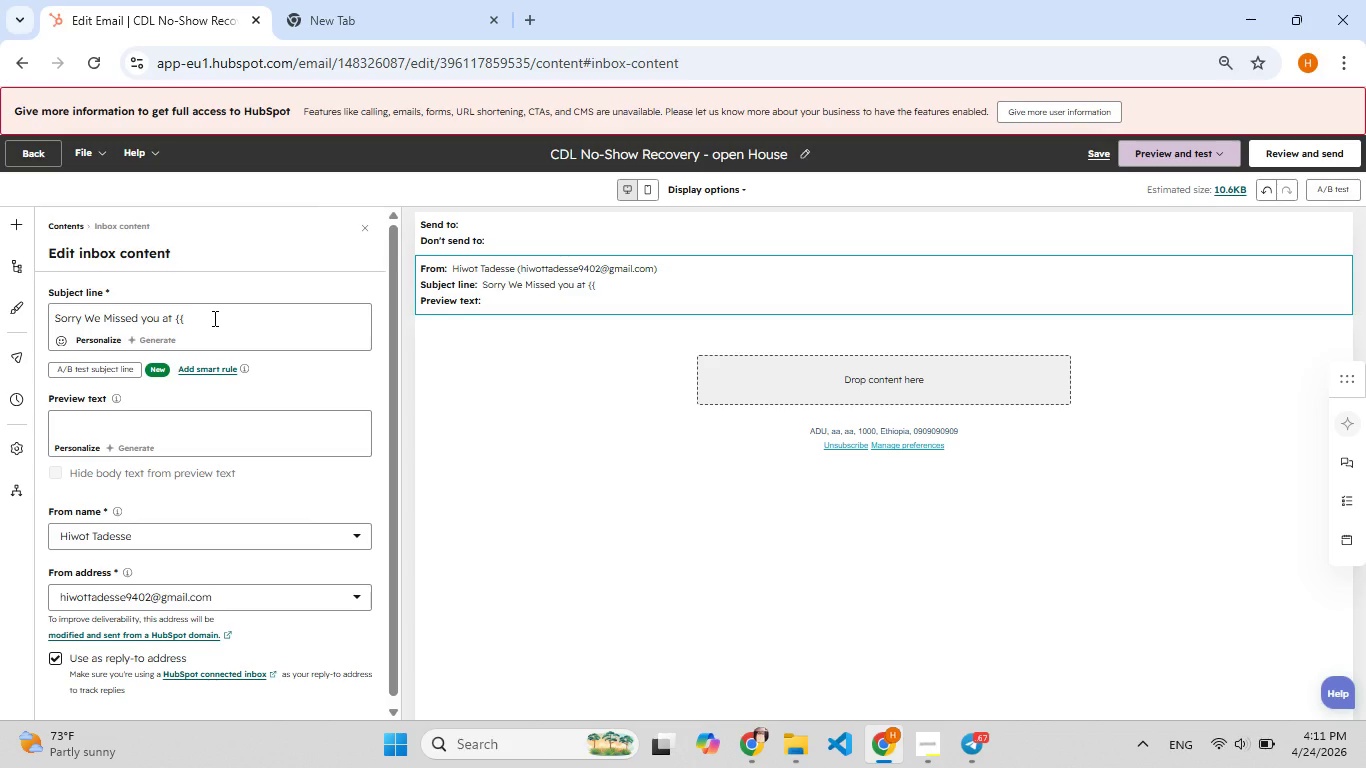 
wait(5.12)
 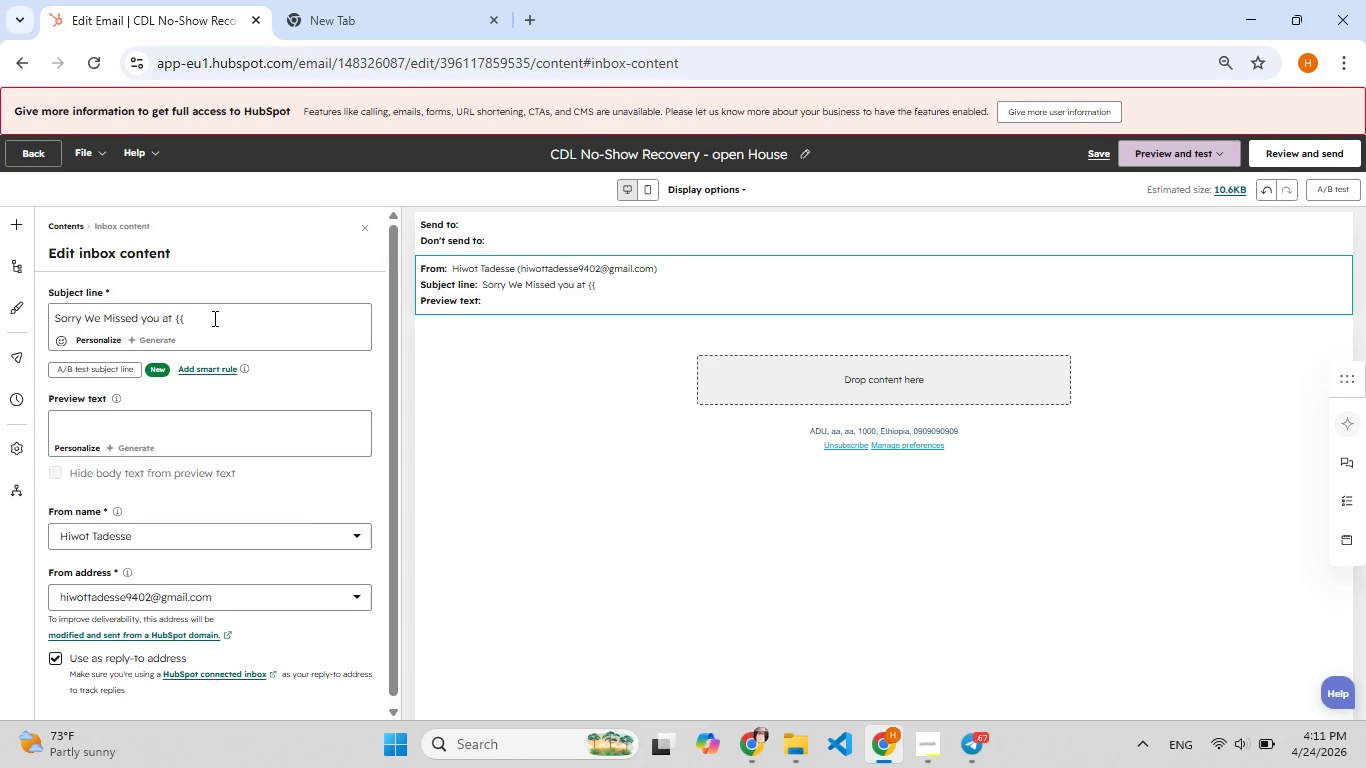 
type(contact)
 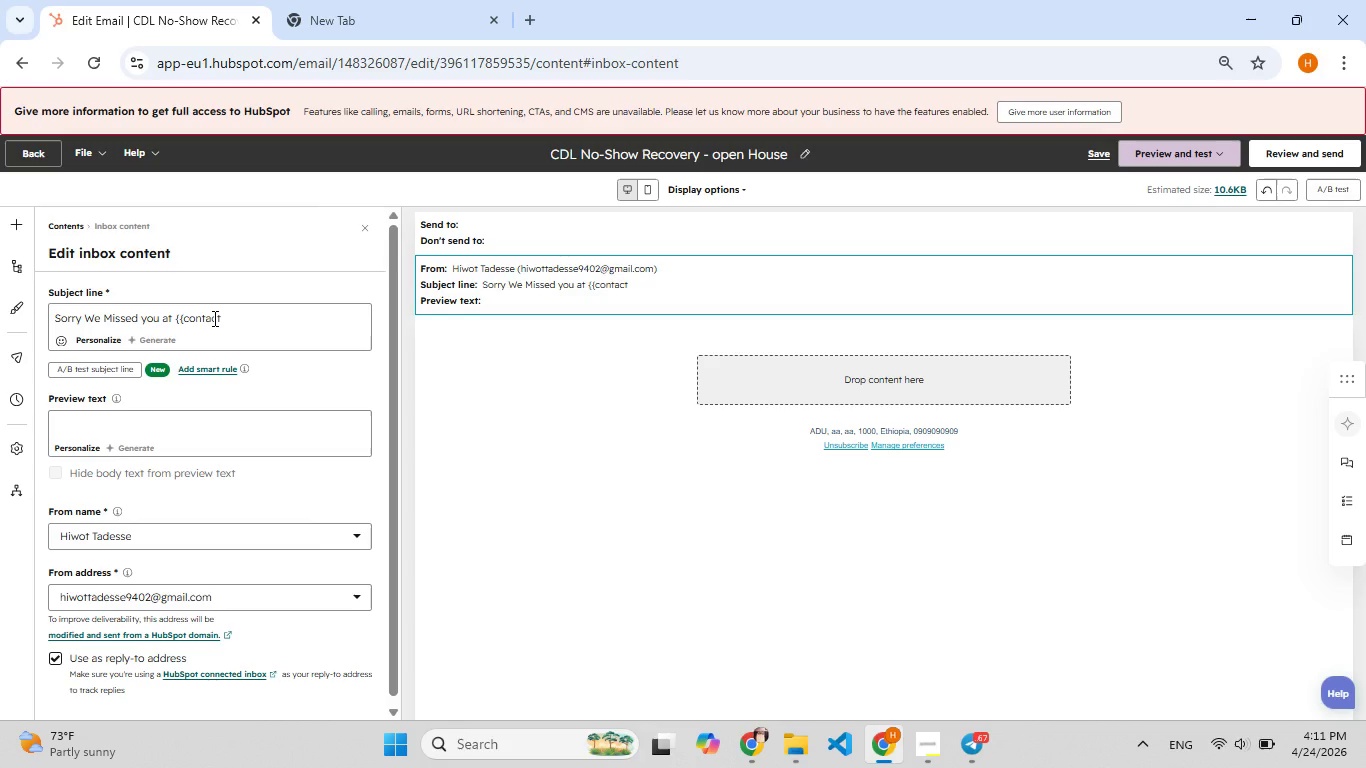 
type(.last)
 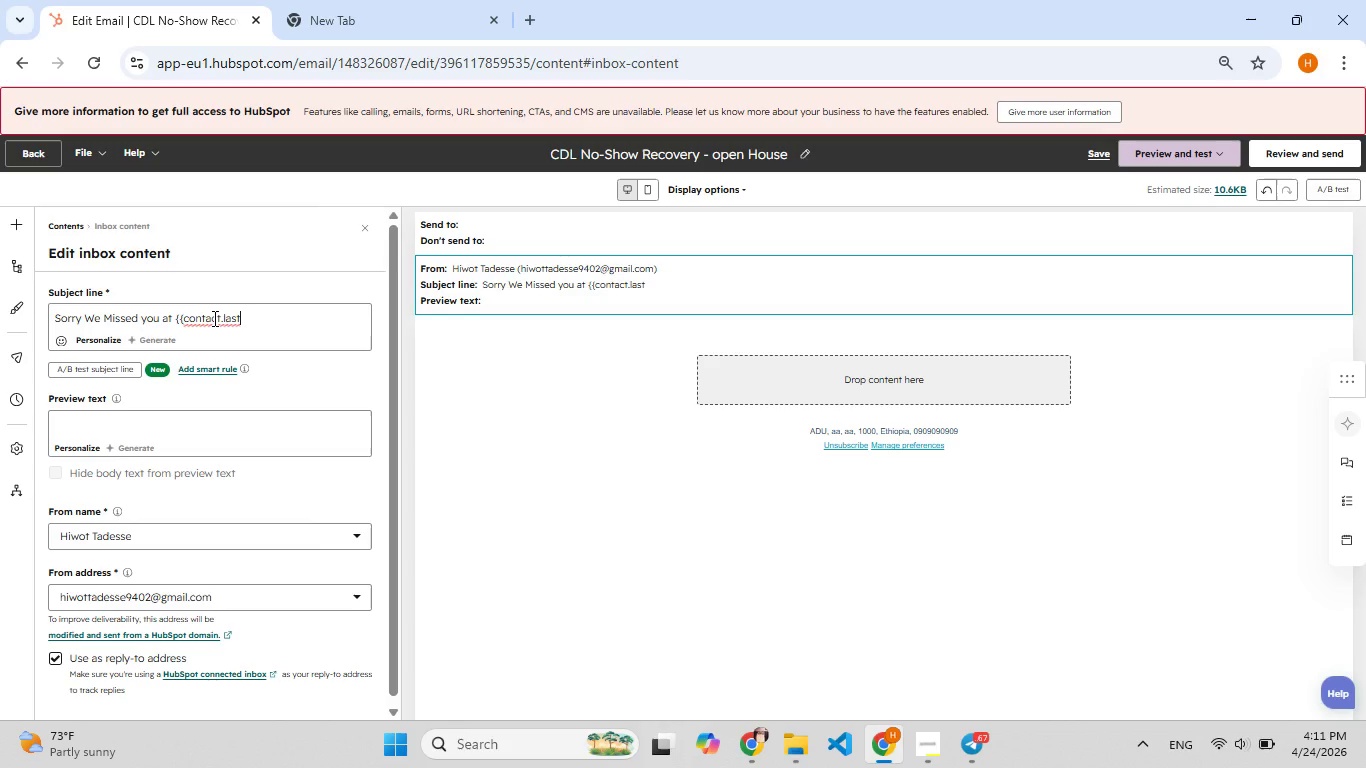 
key(Shift+Minus)
 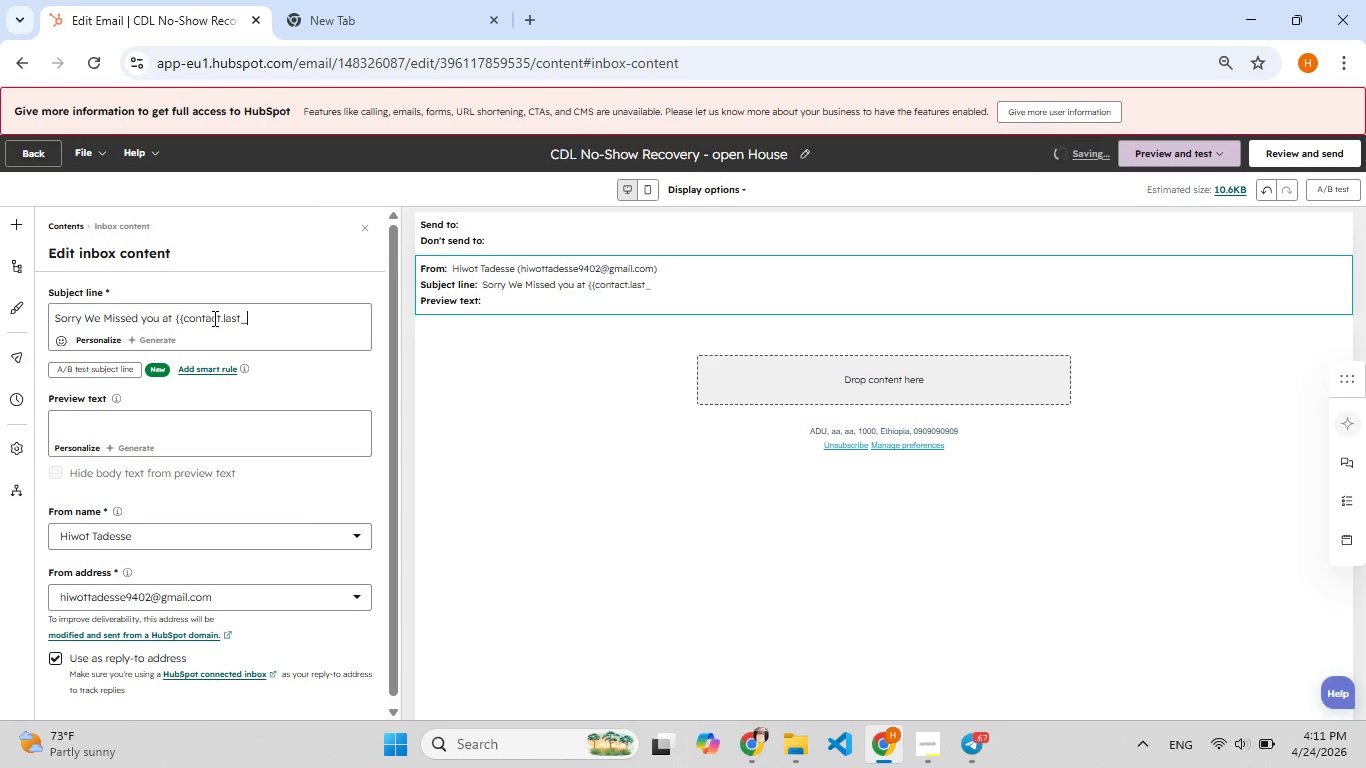 
key(E)
 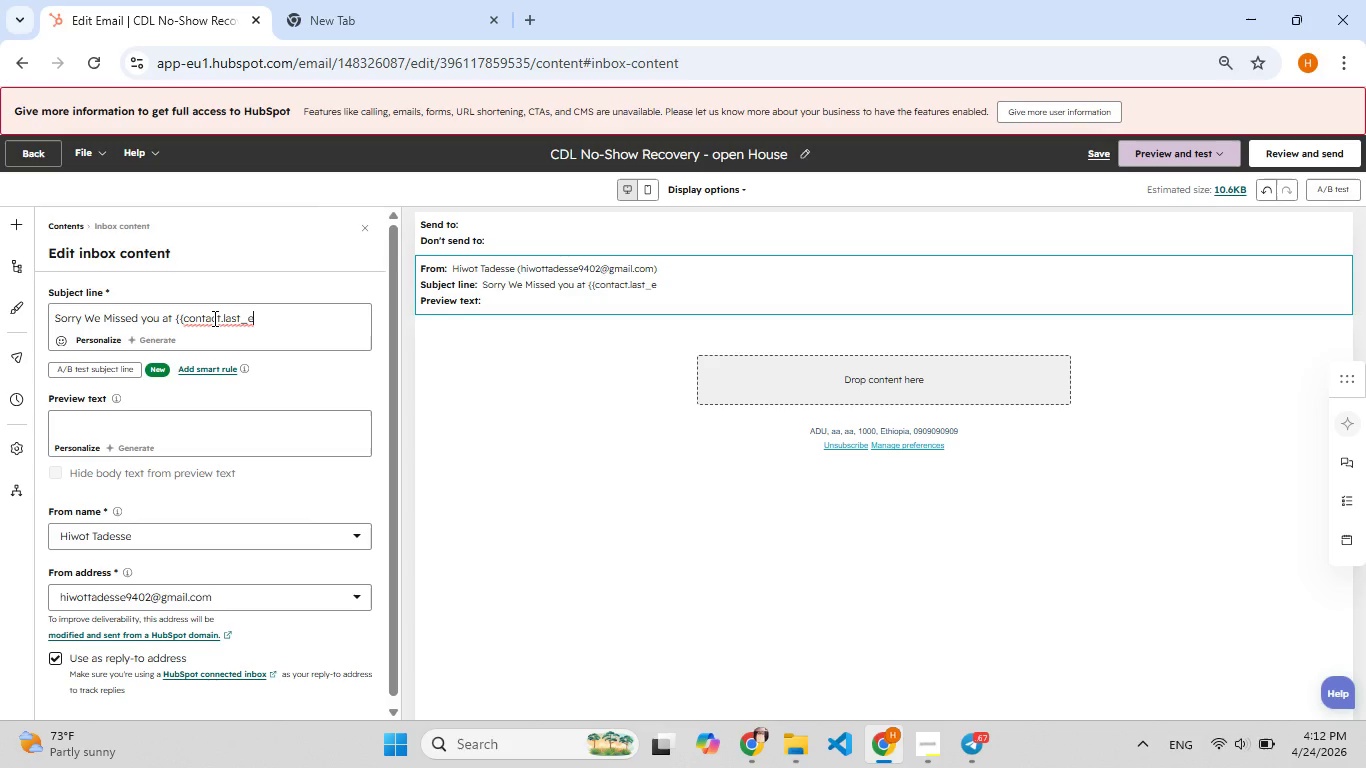 
type(vent)
 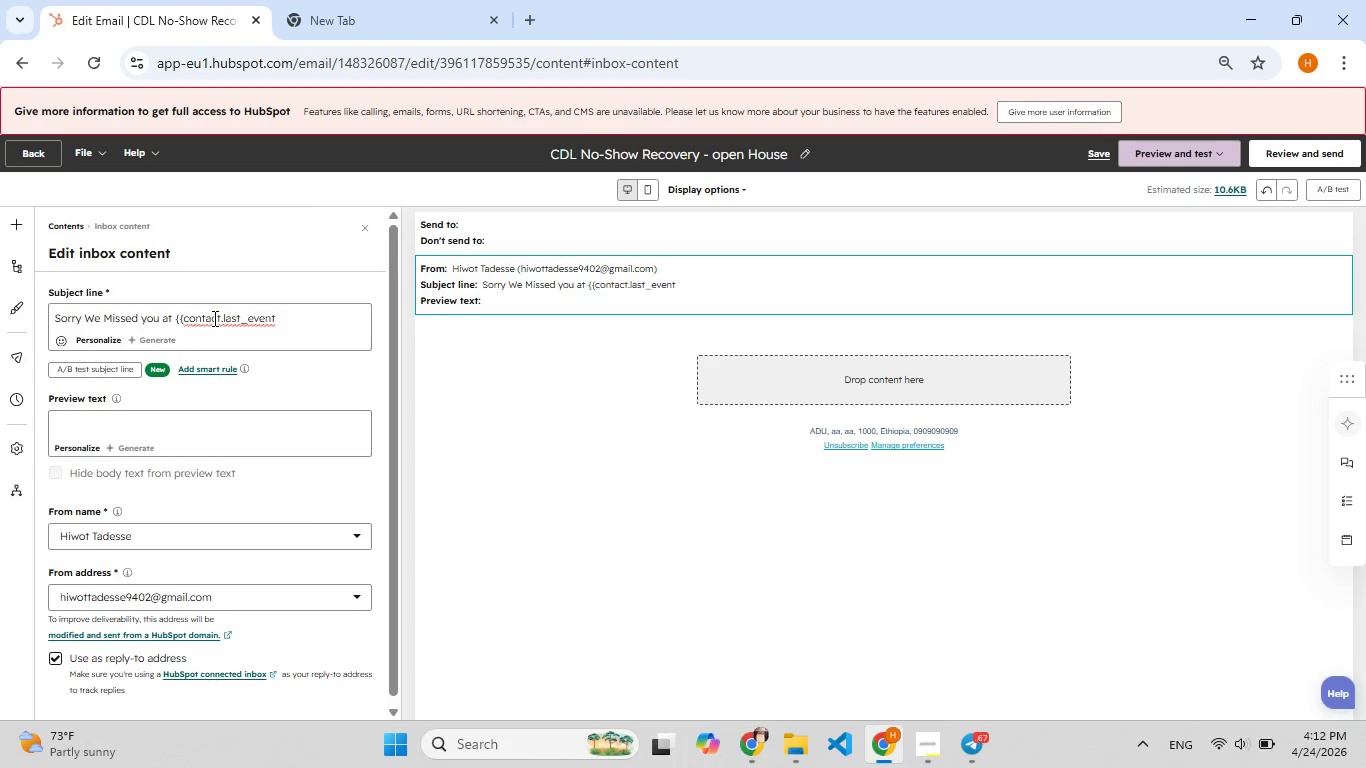 
key(Shift+Minus)
 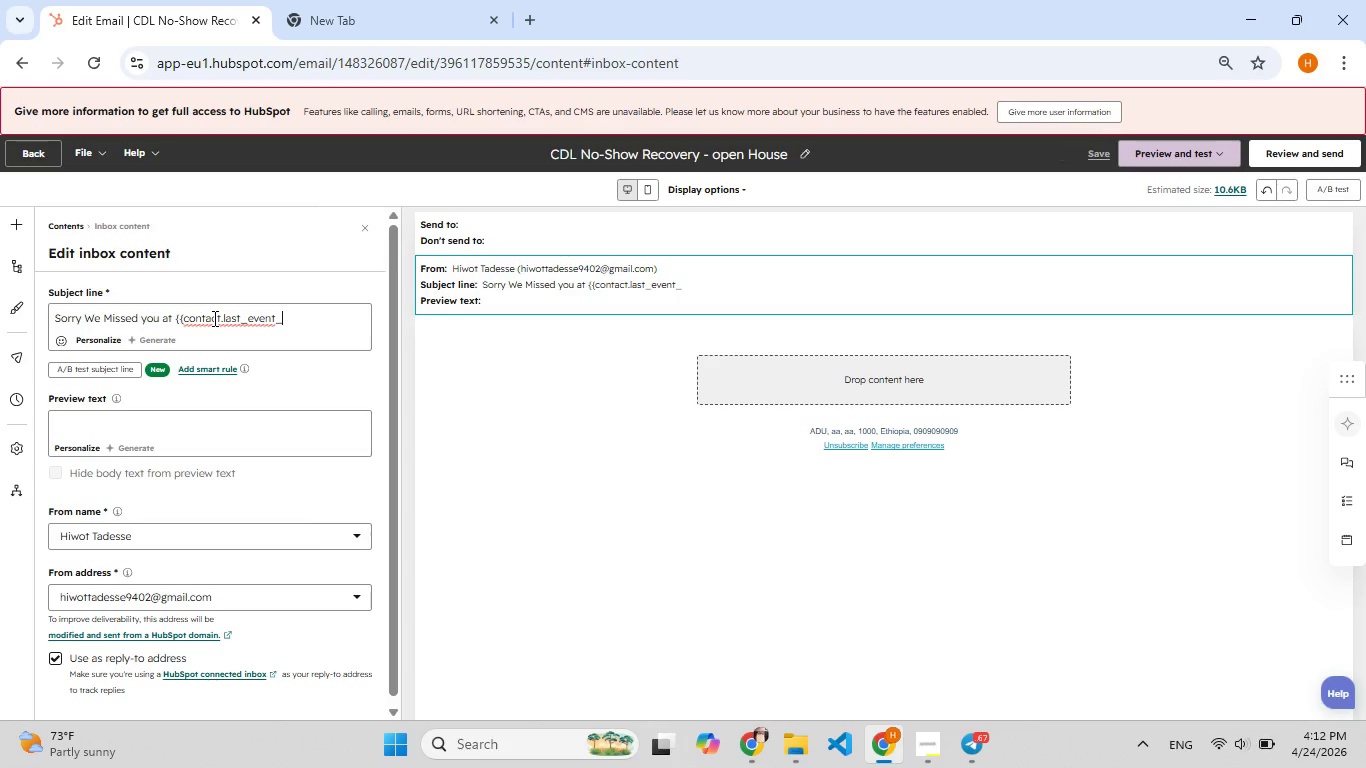 
type(re[F8]gistered)
 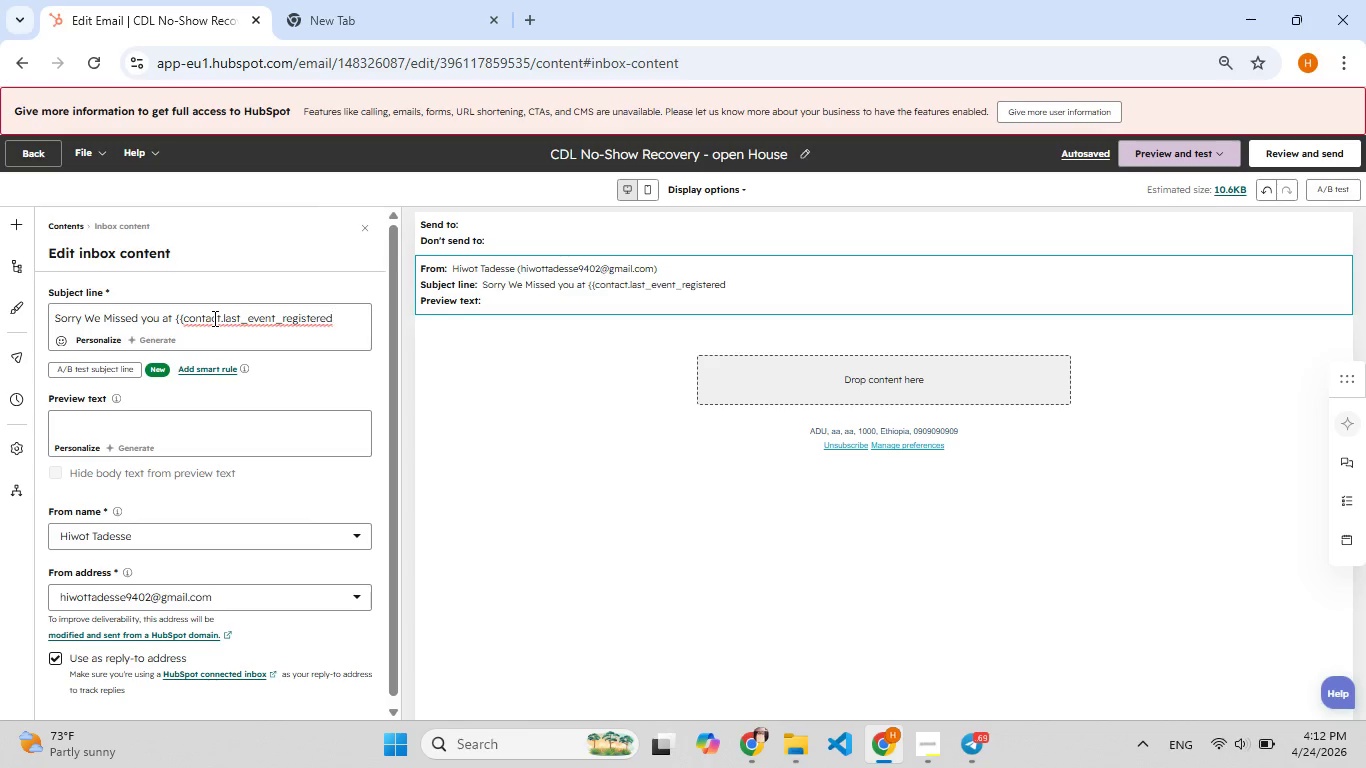 
wait(7.86)
 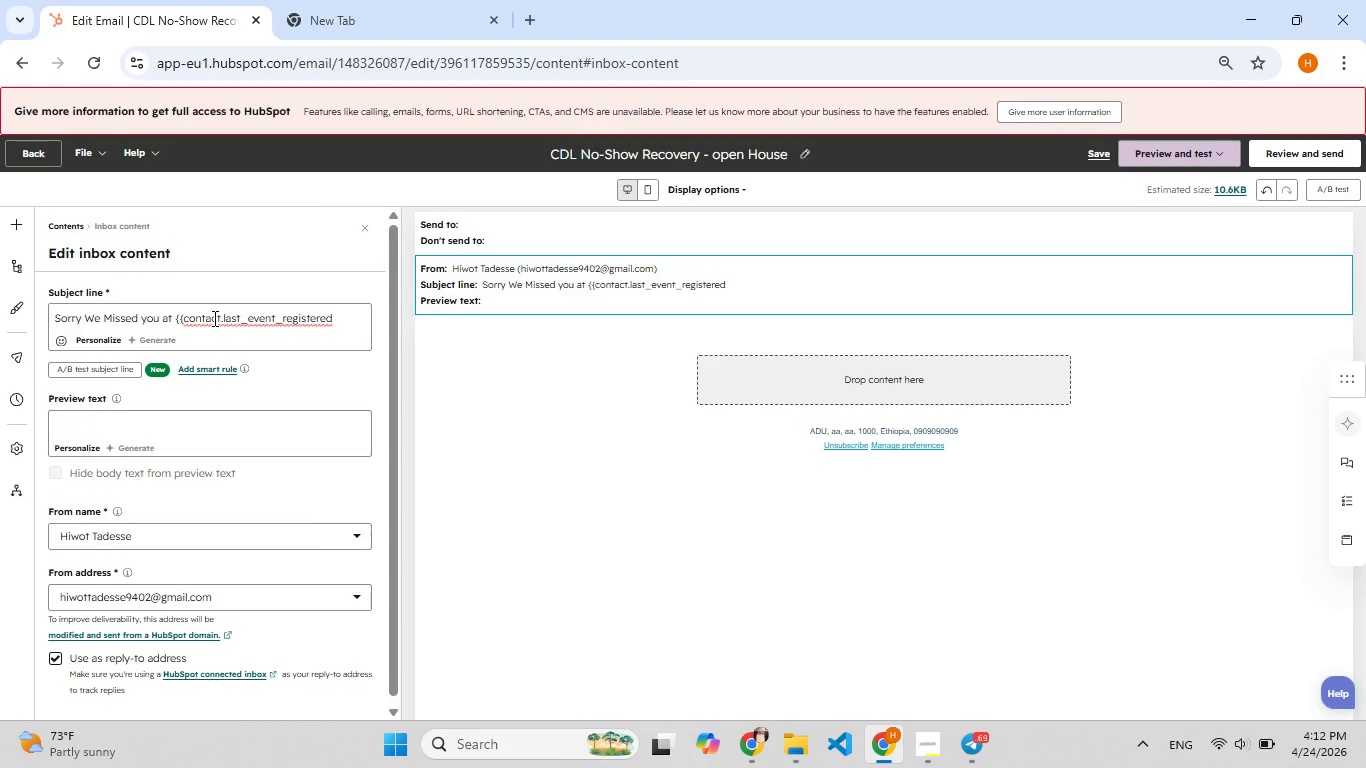 
left_click([324, 1])
 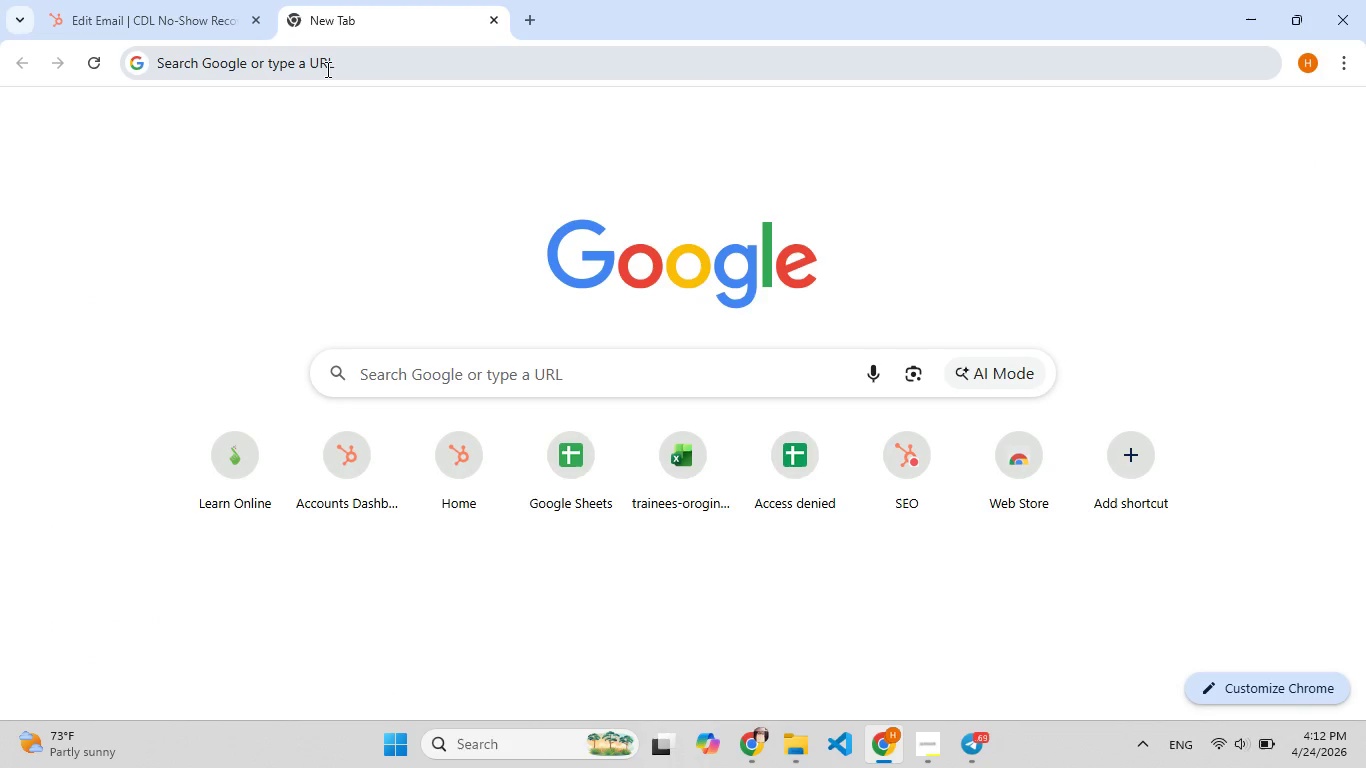 
left_click([326, 66])
 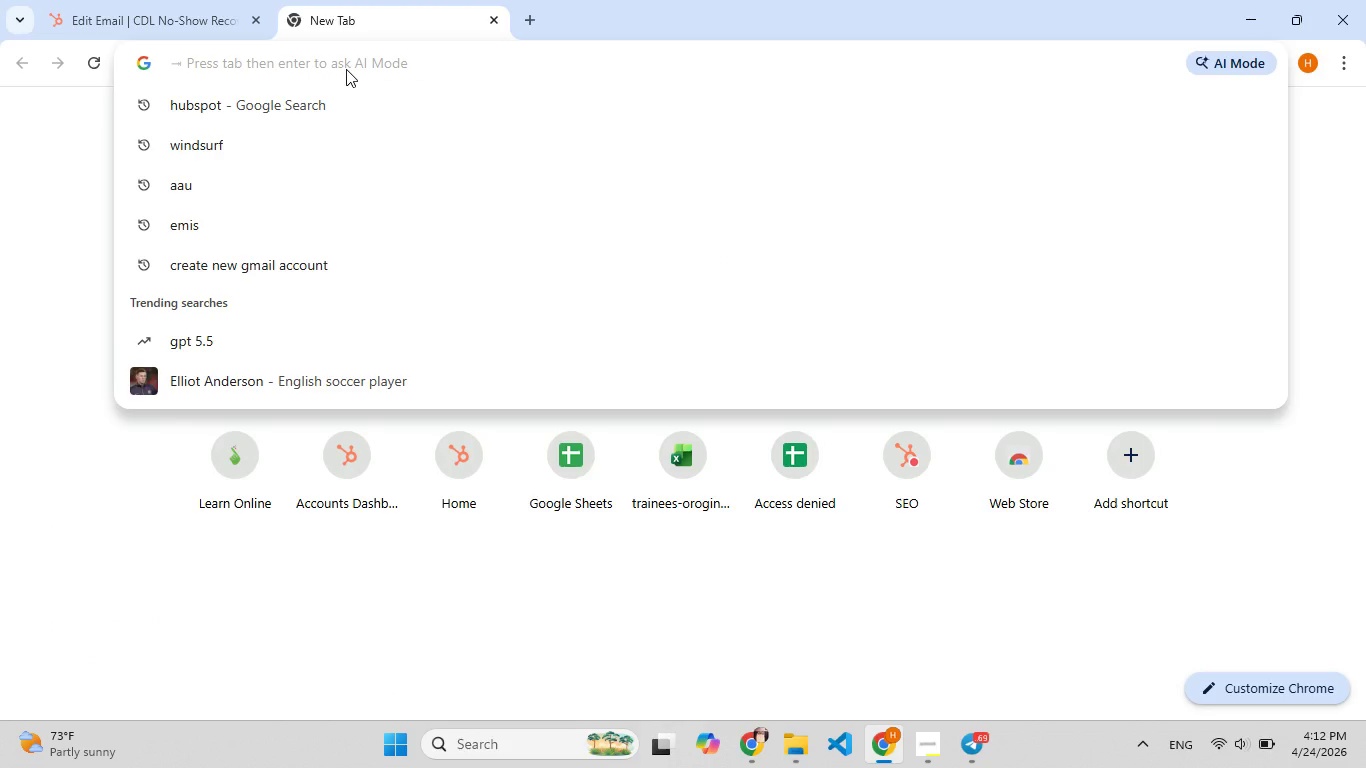 
type(clossin[F8]g curlypalce)
 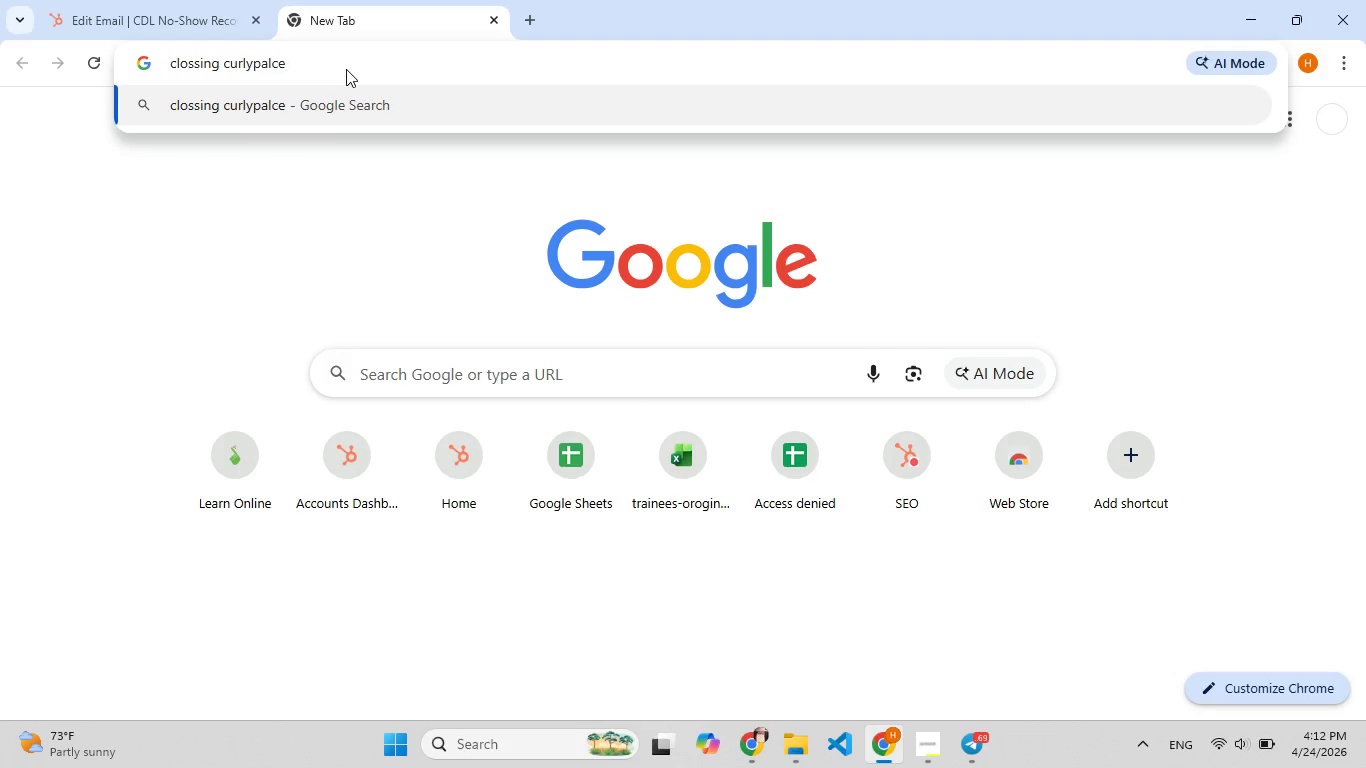 
key(Enter)
 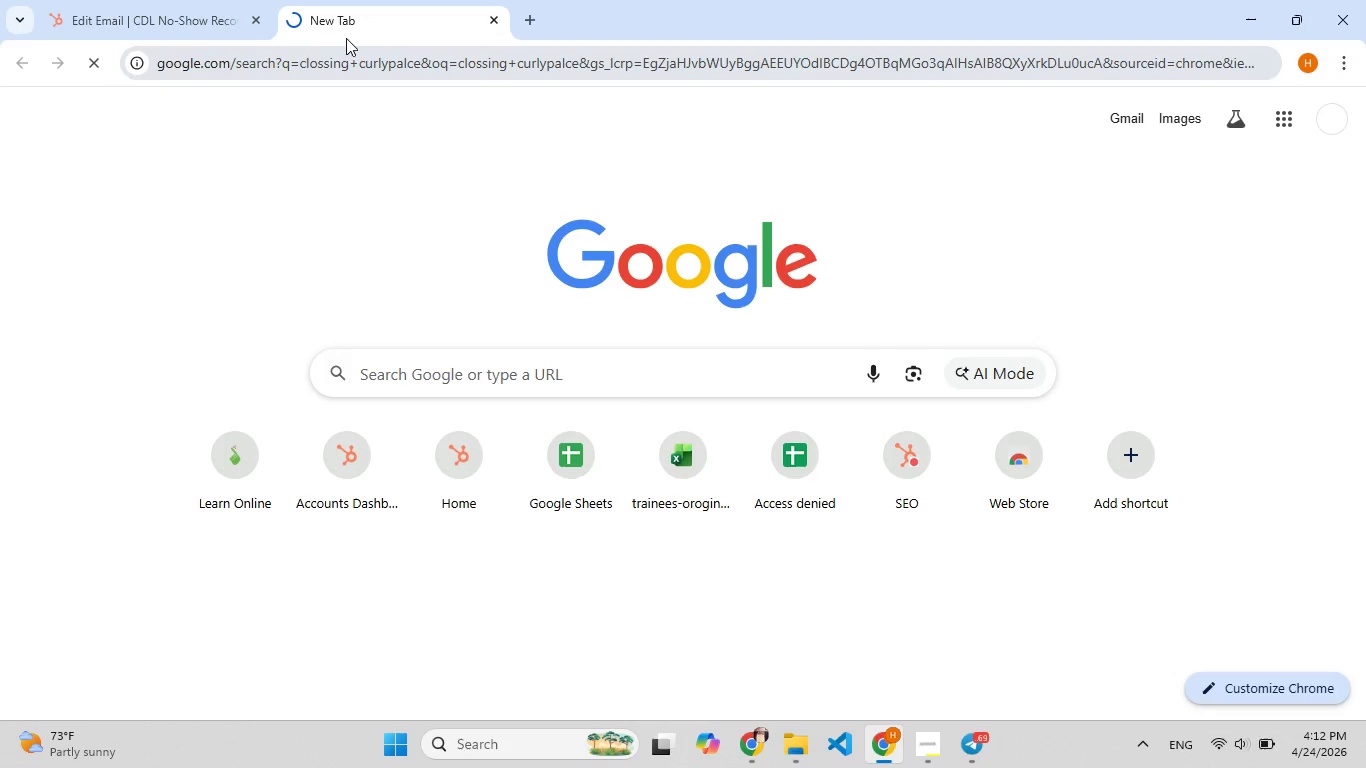 
left_click([188, 8])
 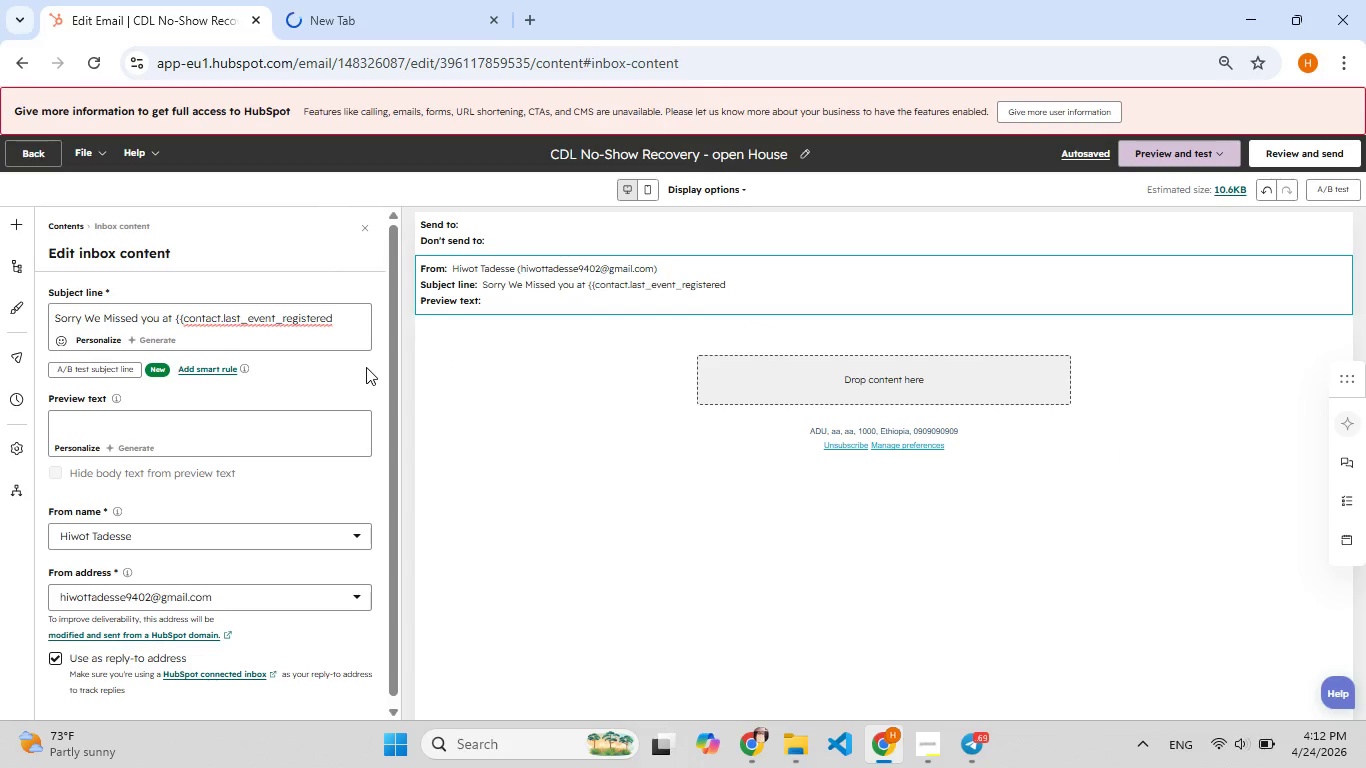 
key(Comma)
 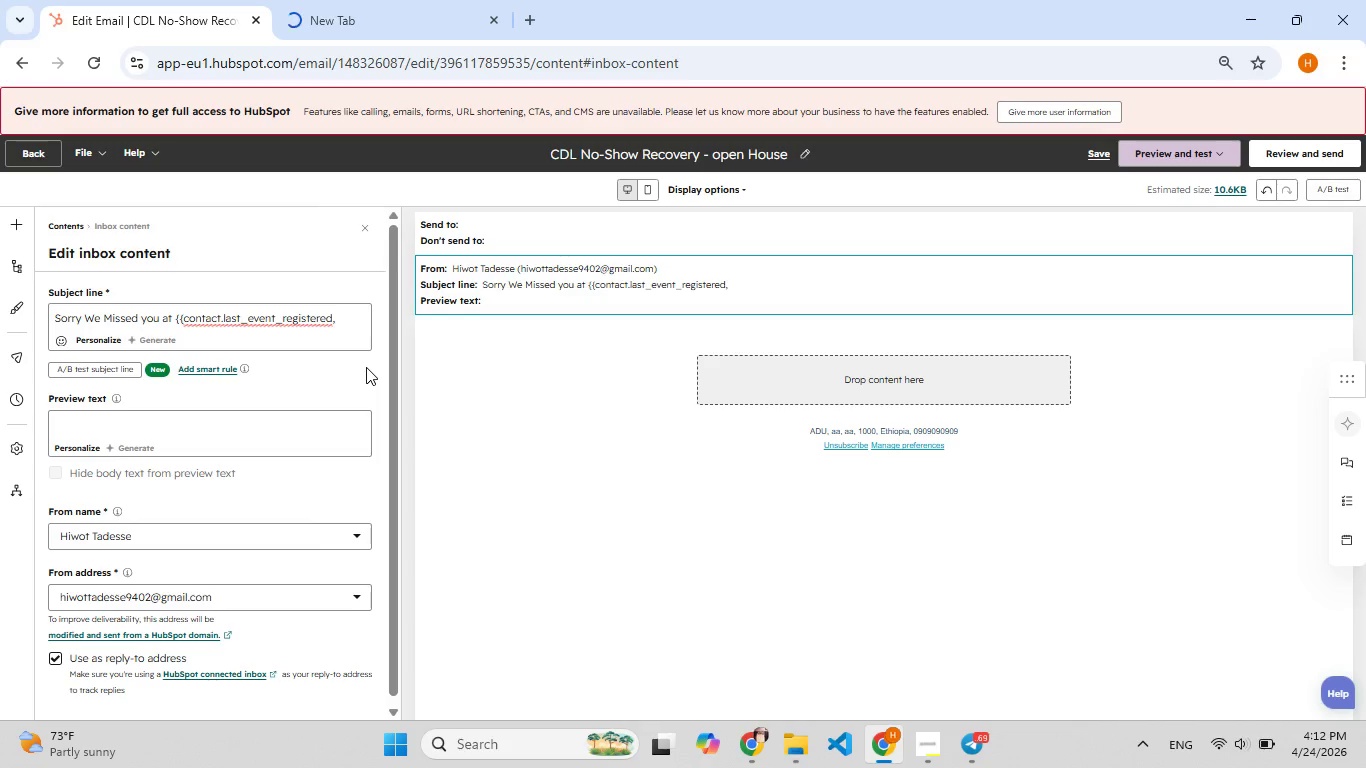 
type(contact)
 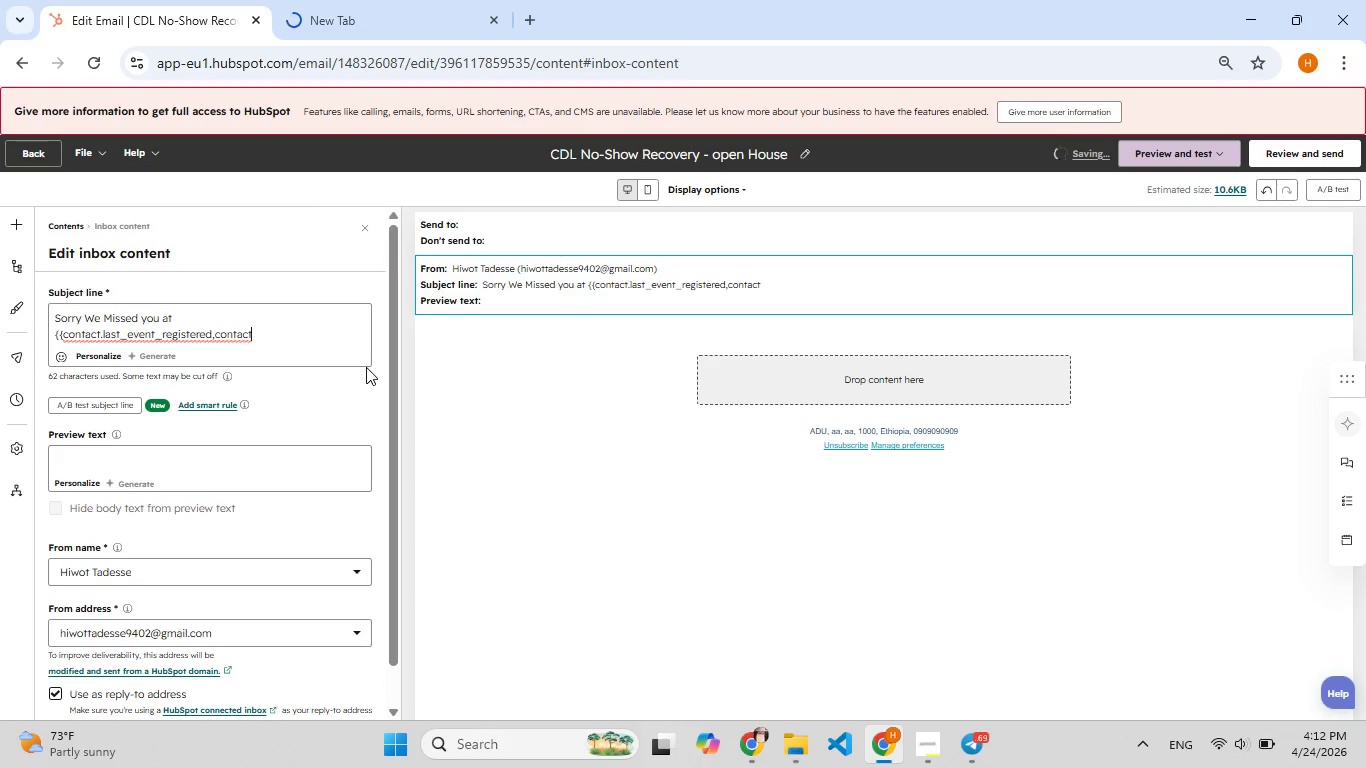 
wait(5.7)
 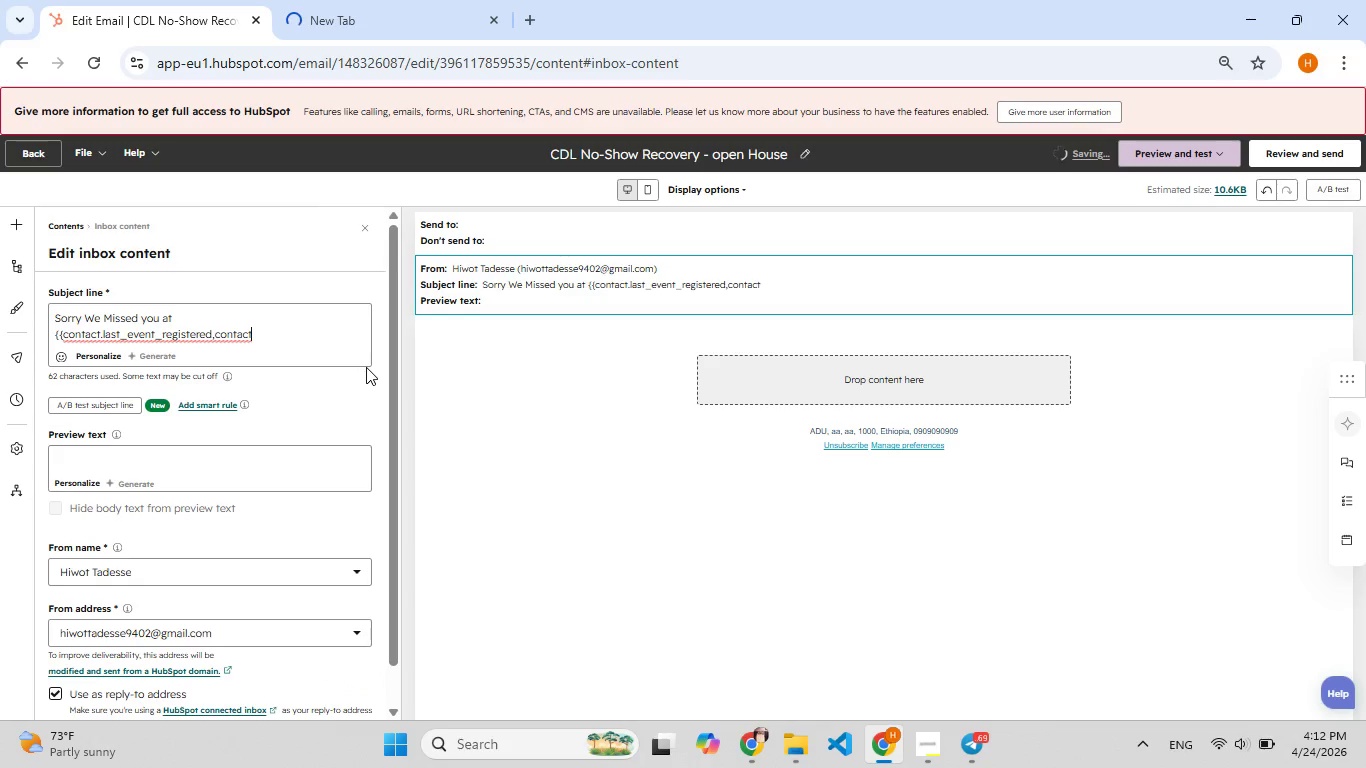 
type(.first)
 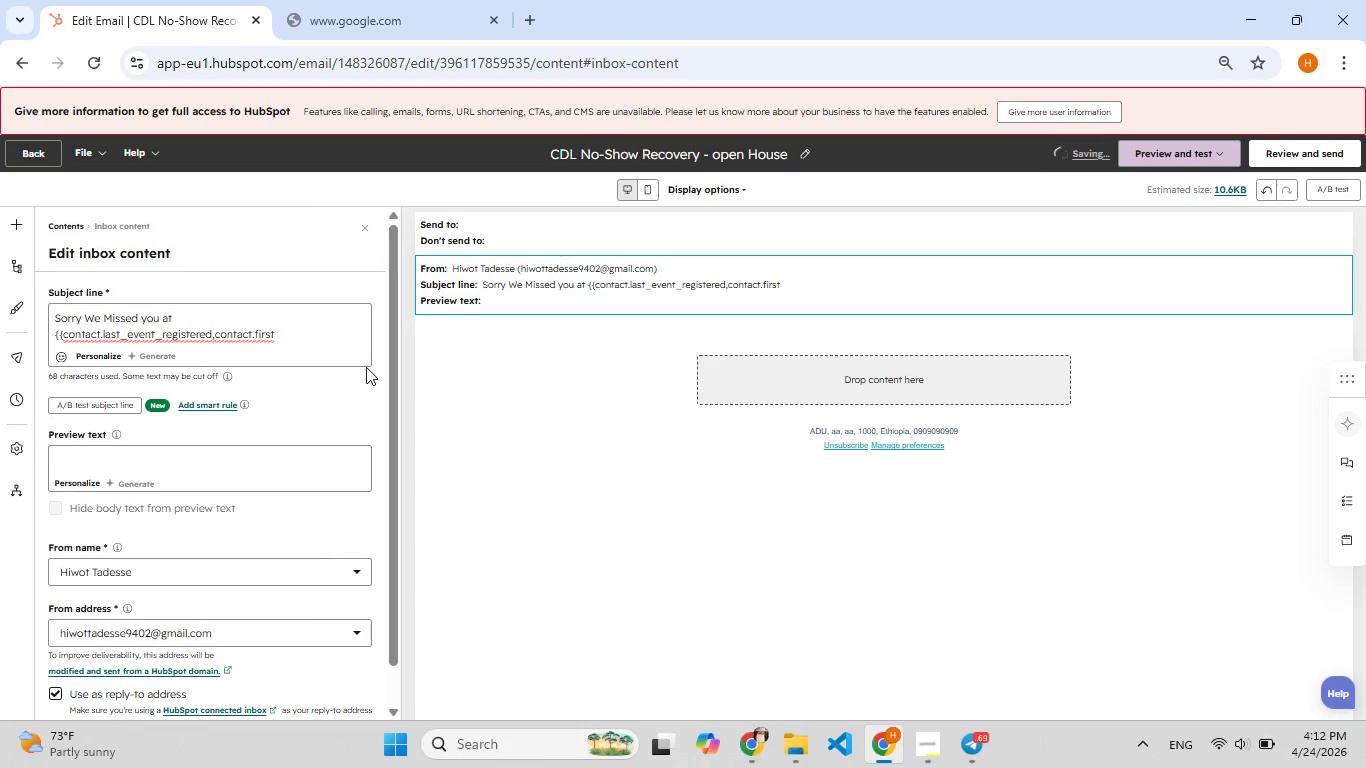 
type(name)
 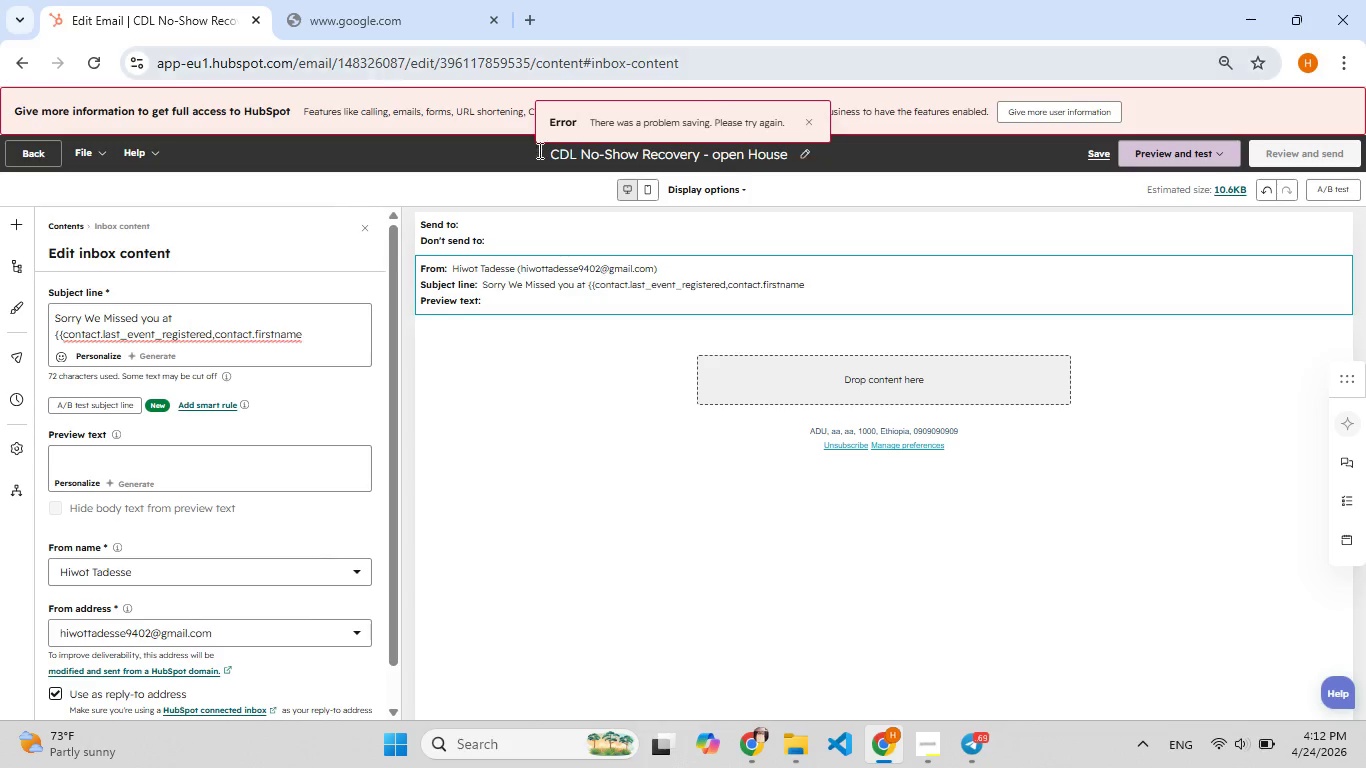 
wait(5.2)
 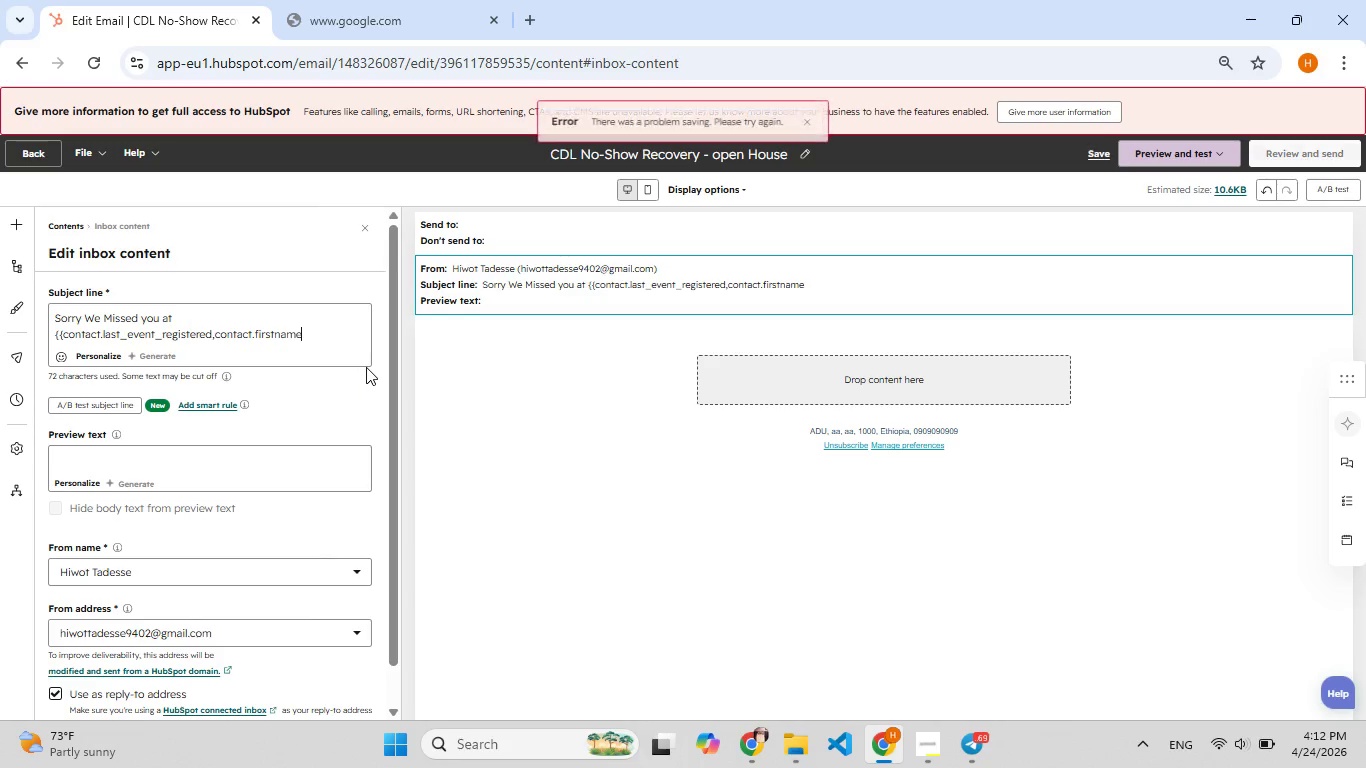 
left_click([322, 15])
 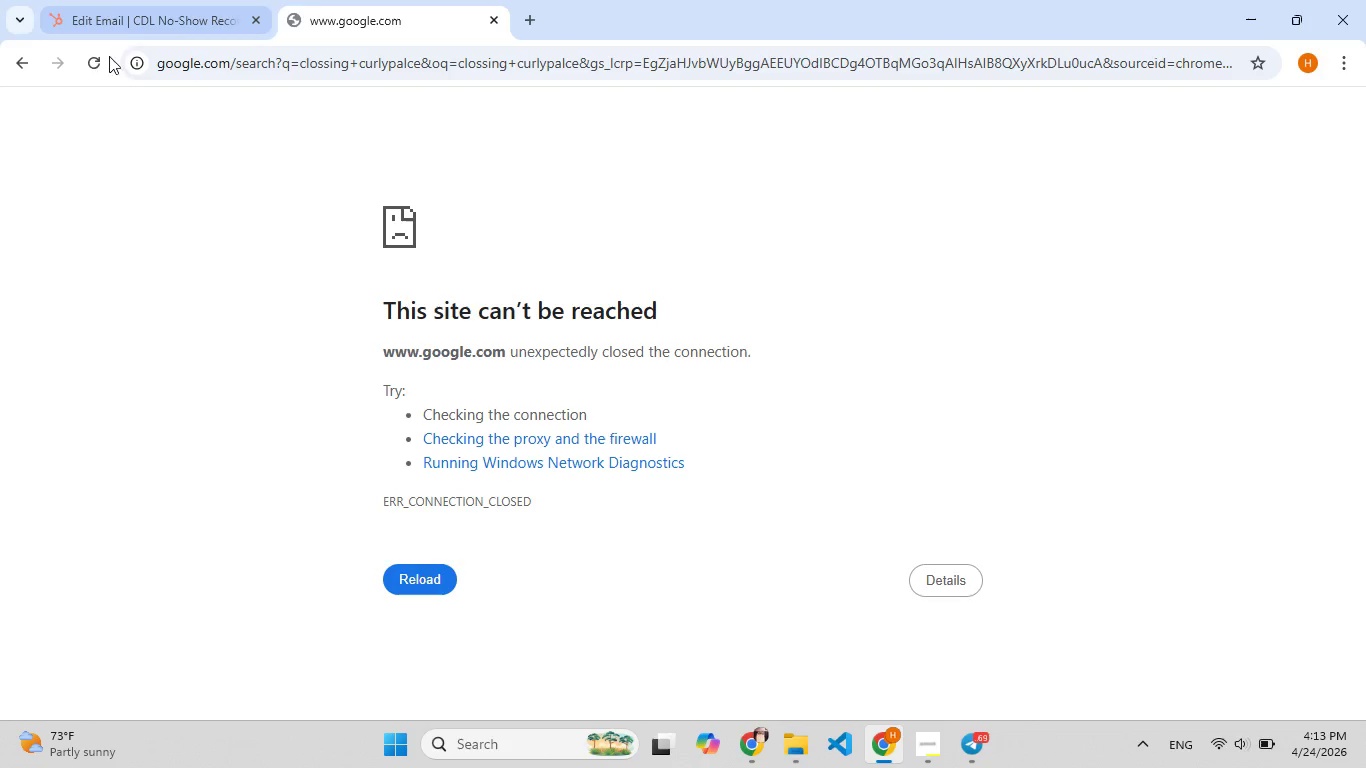 
left_click([94, 56])
 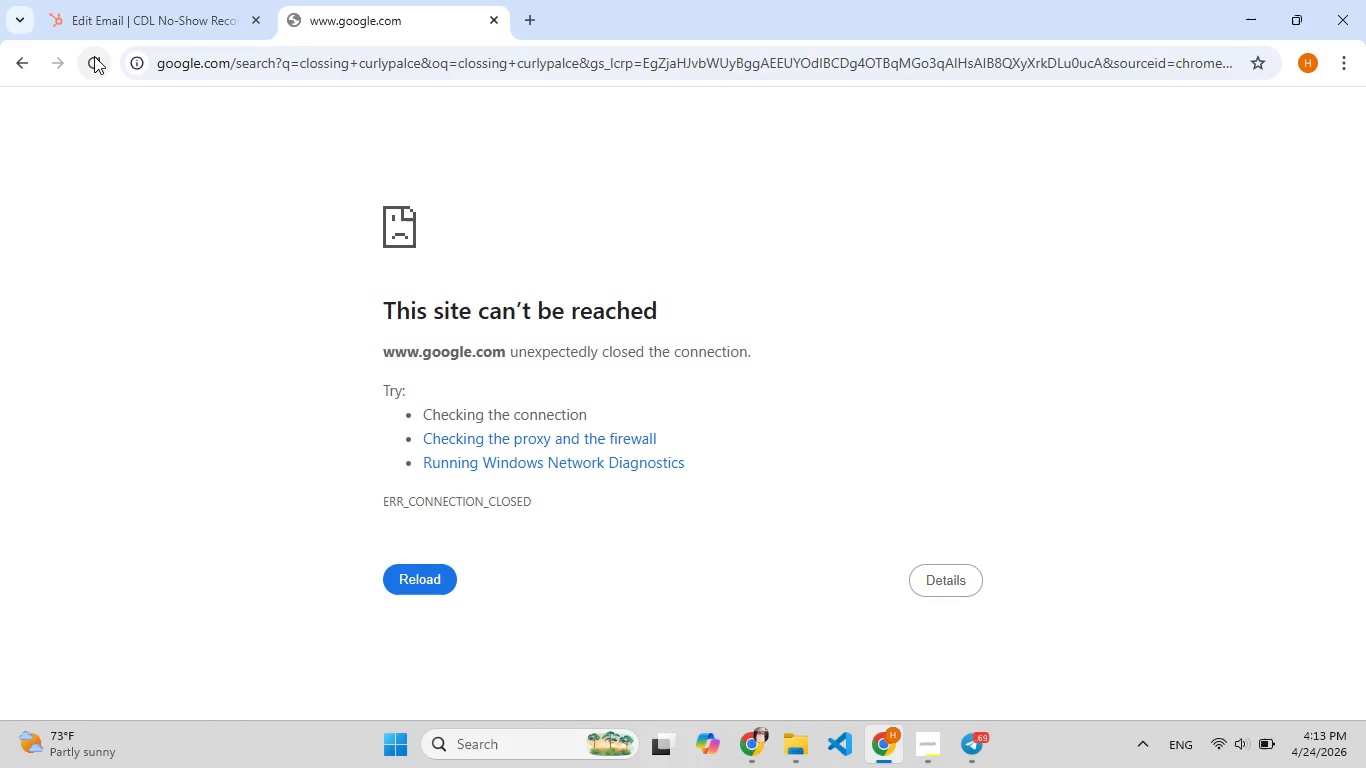 
left_click([94, 56])
 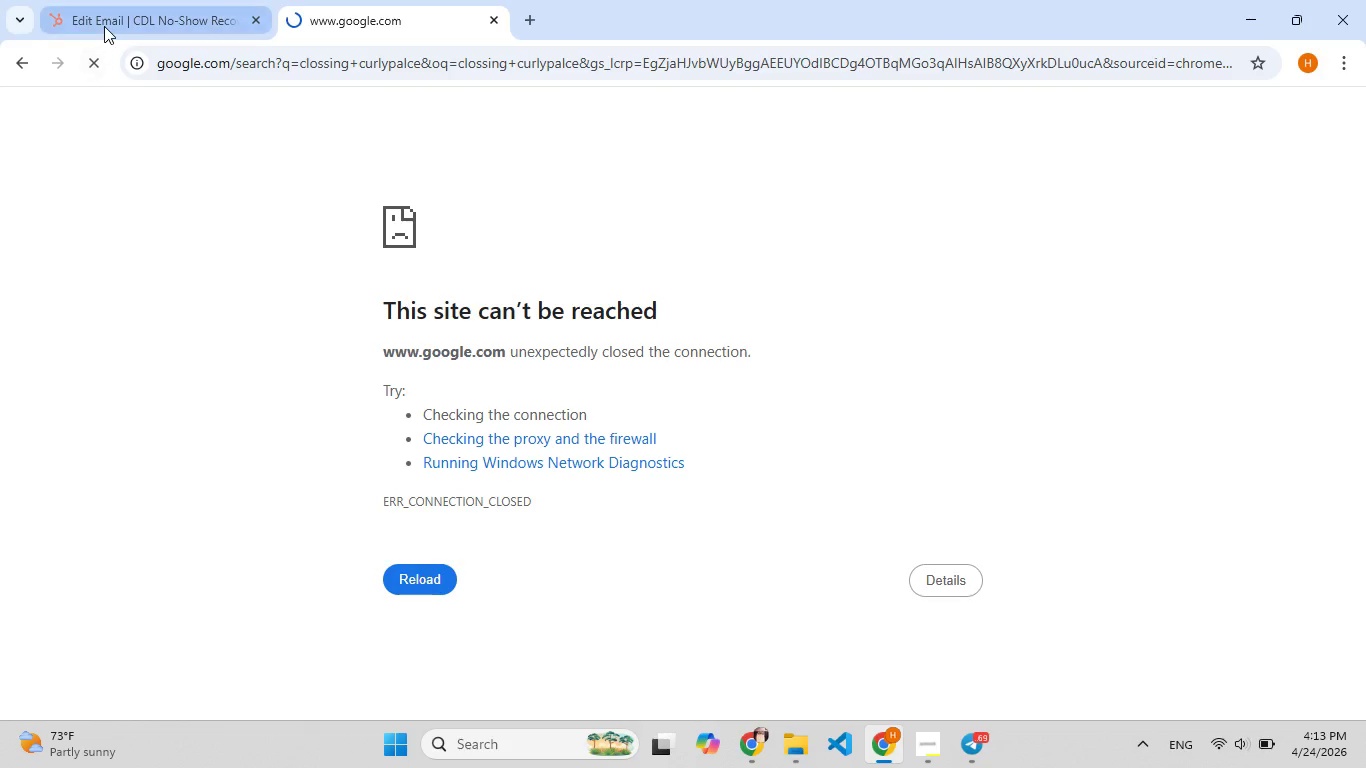 
left_click([104, 26])
 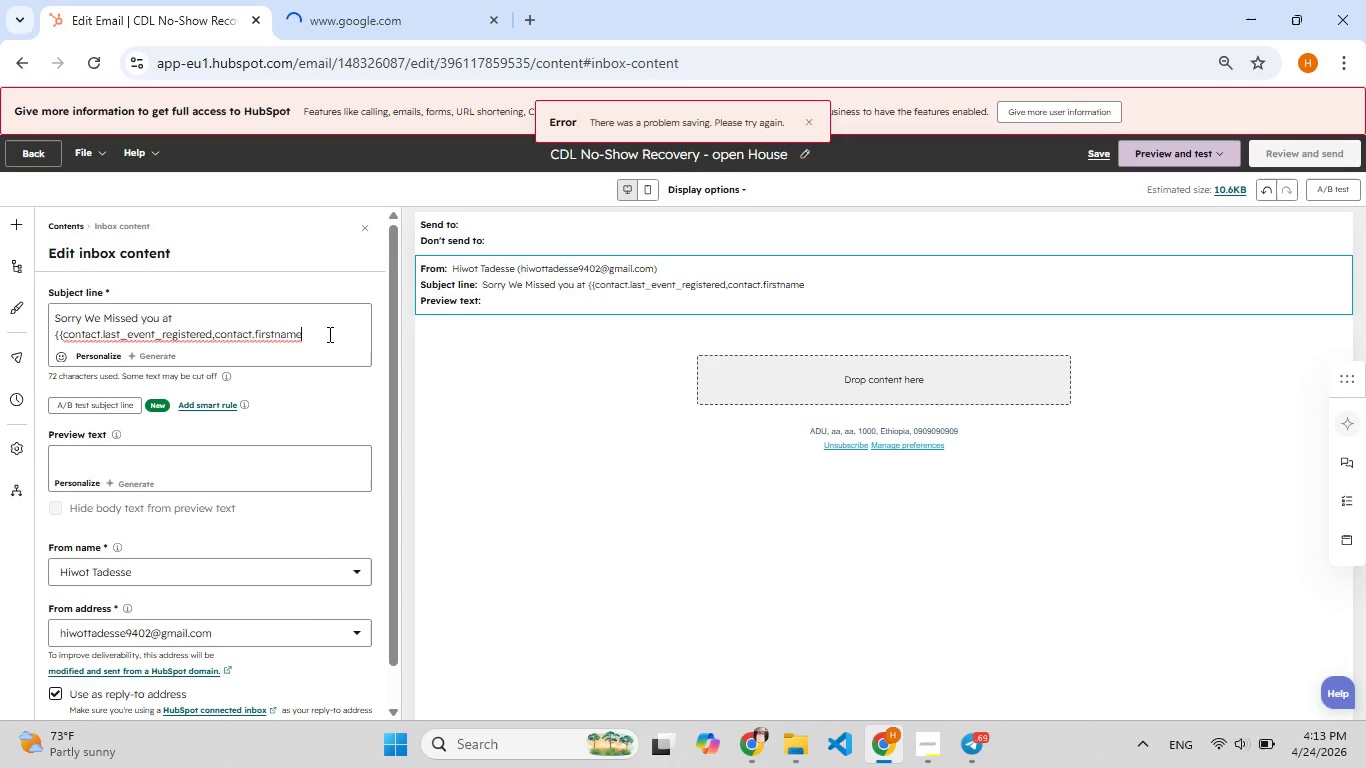 
wait(10.56)
 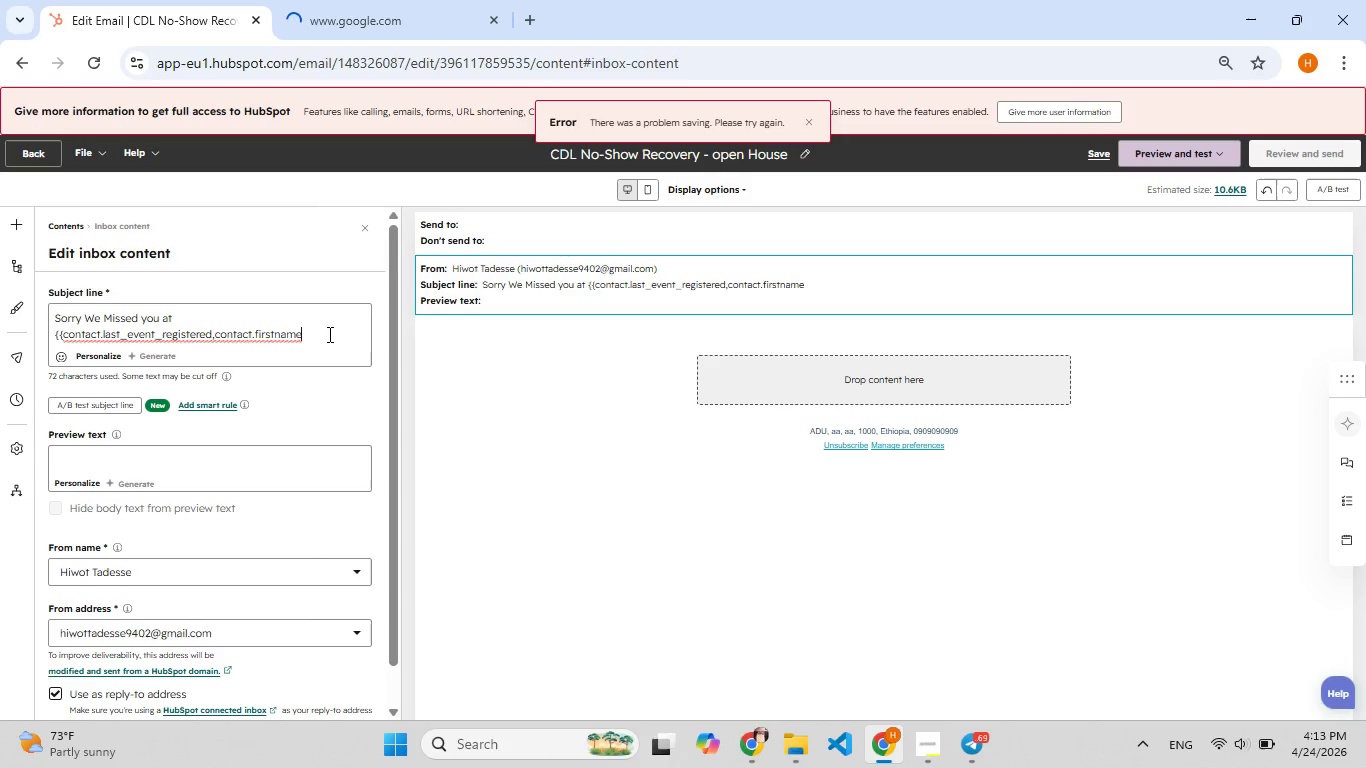 
left_click([400, 24])
 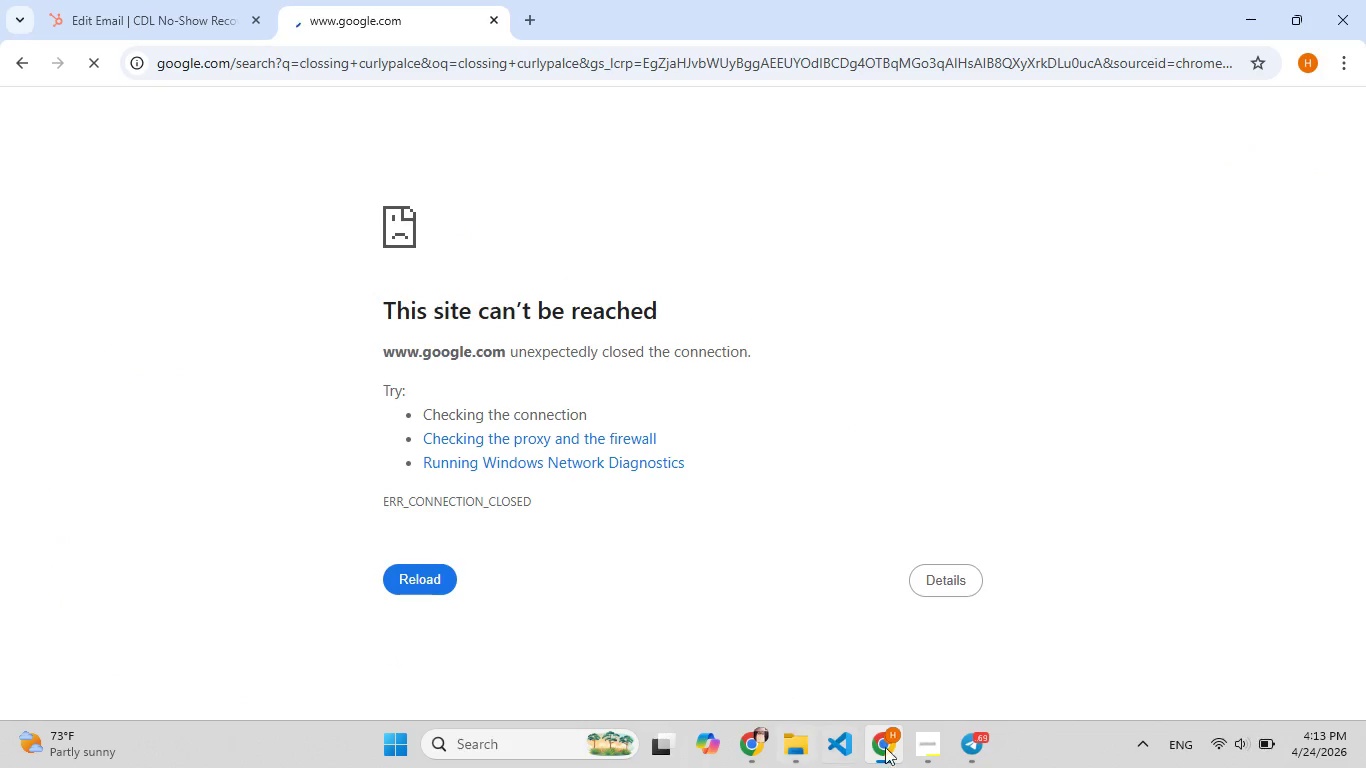 
left_click([923, 754])